 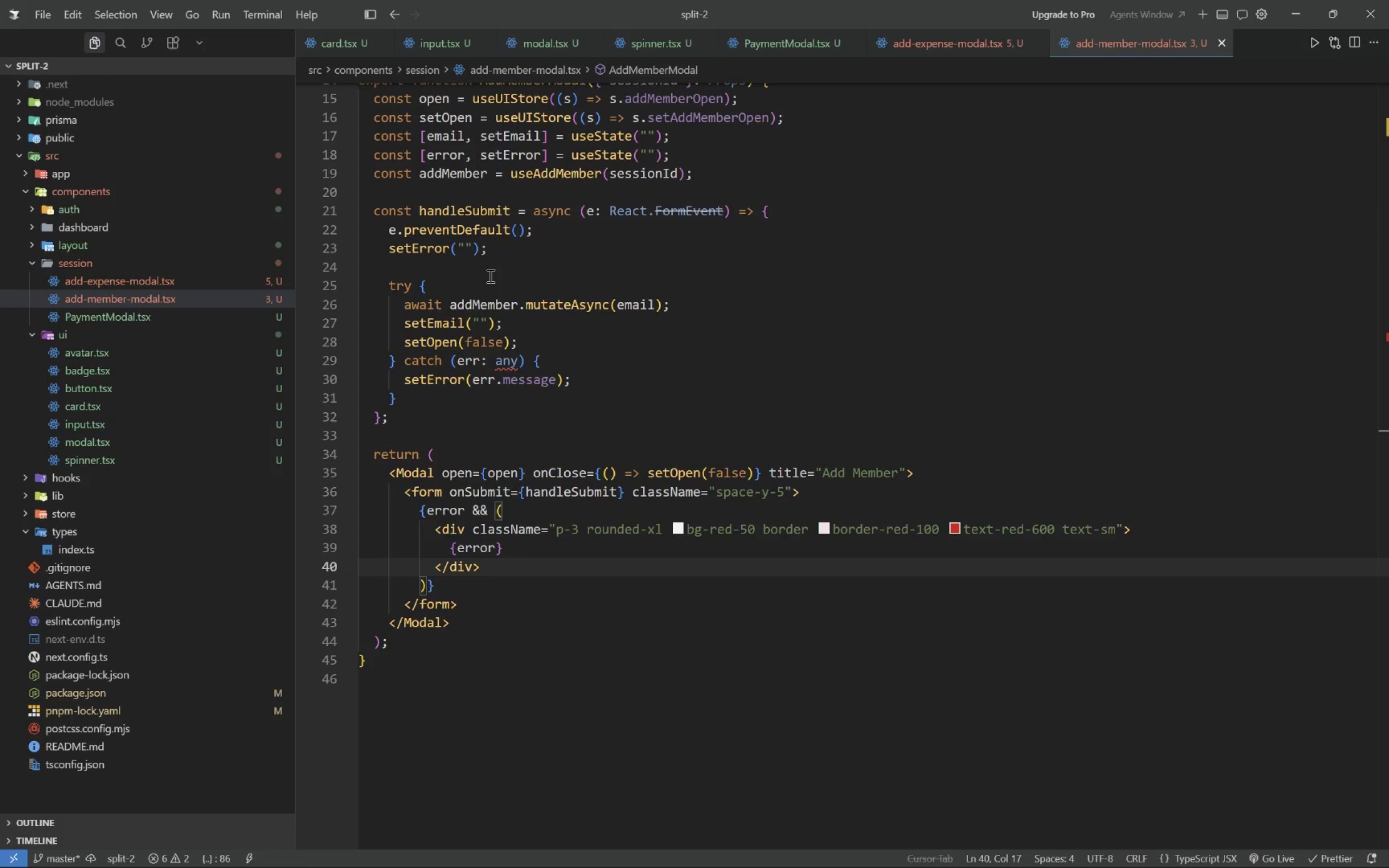 
key(ArrowDown)
 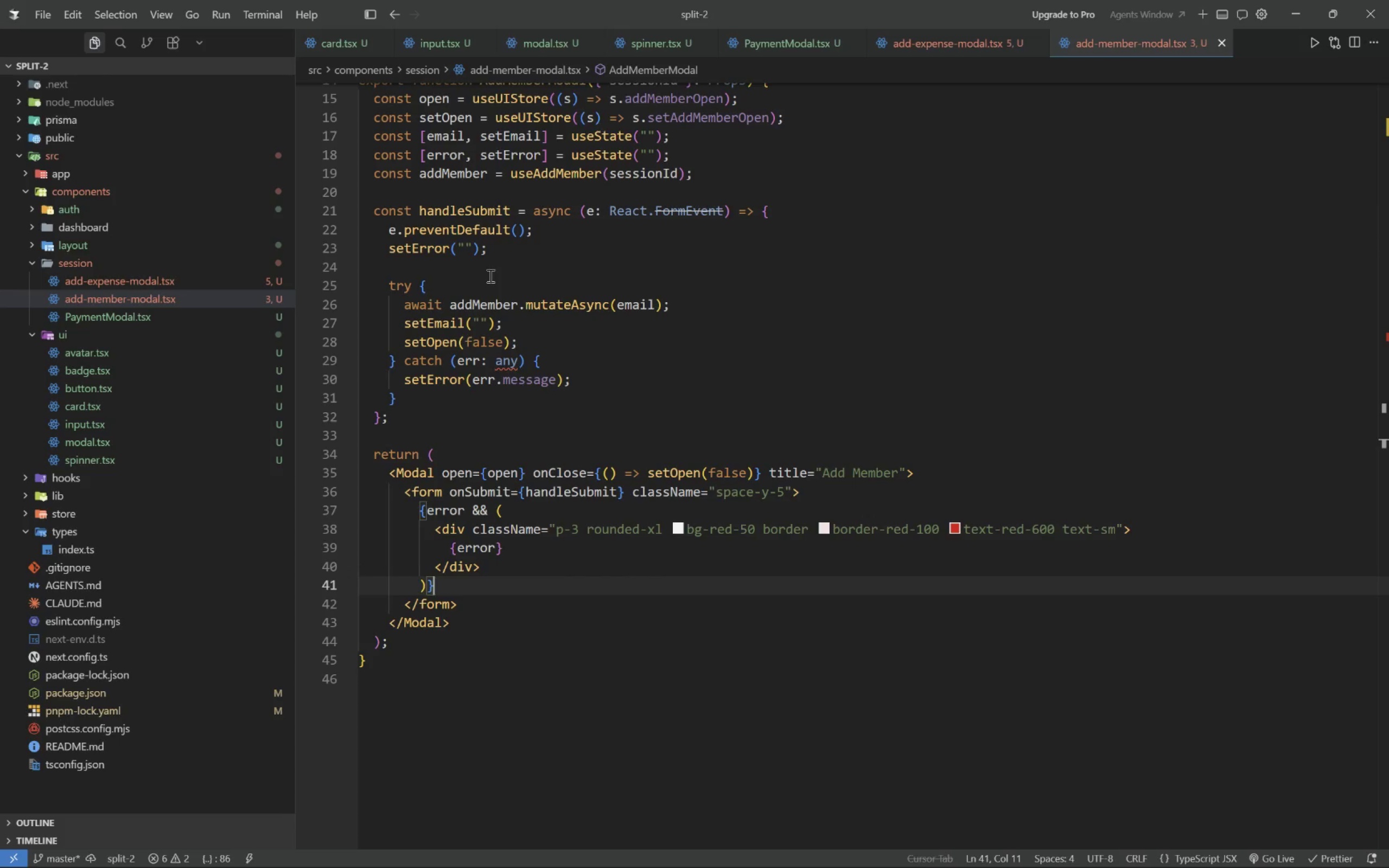 
key(Enter)
 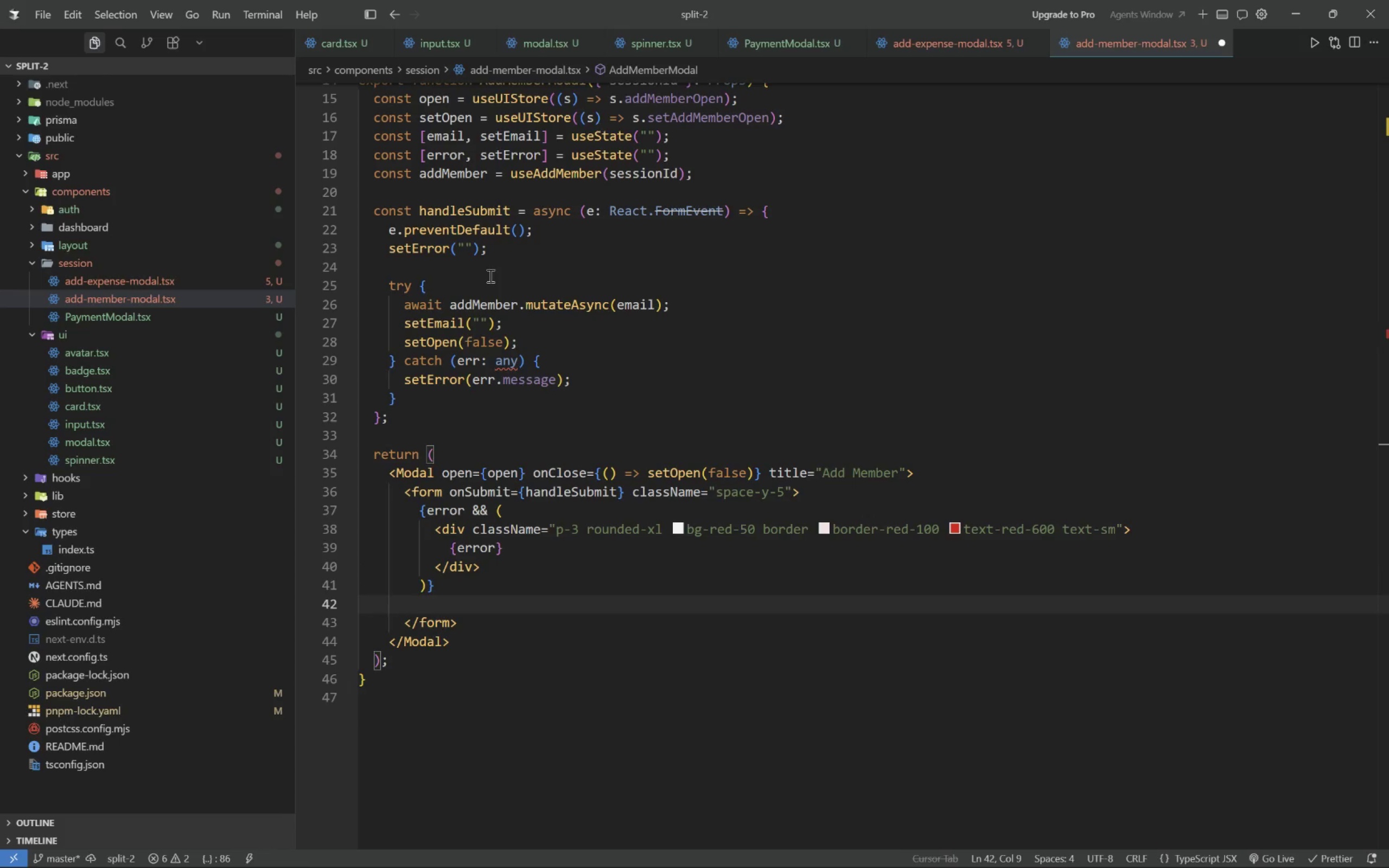 
type(<Input label="Mema)
key(Backspace)
type(ber Email)
key(Tab)
type( type="email)
key(Tab)
key(Tab)
type( placeholder="fir)
key(Backspace)
key(Backspace)
type(riend@example.com)
key(Tab)
type( av)
key(Backspace)
key(Backspace)
type(value={email)
key(Tab)
key(Tab)
type( onChange={(e)
 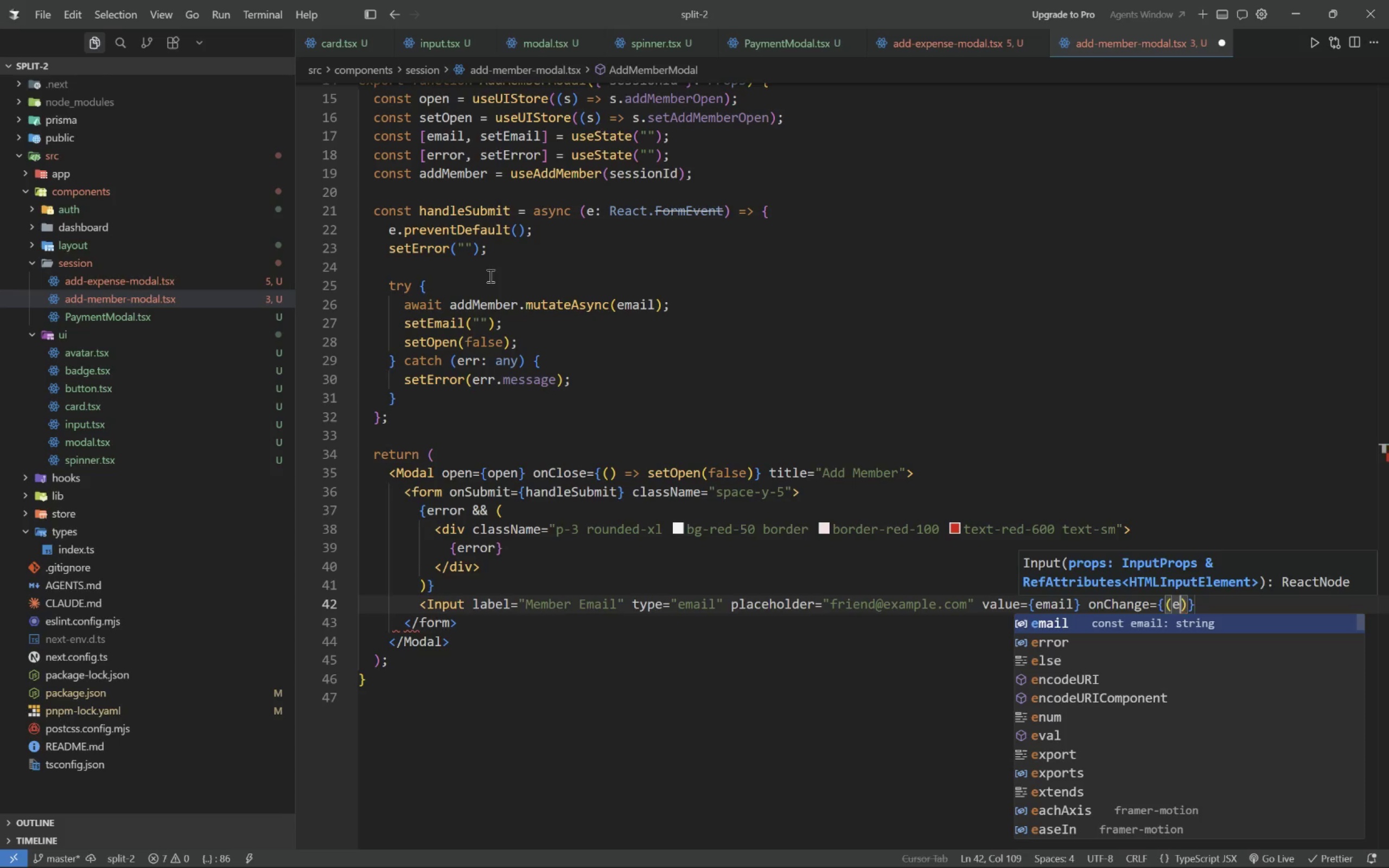 
key(ArrowRight)
 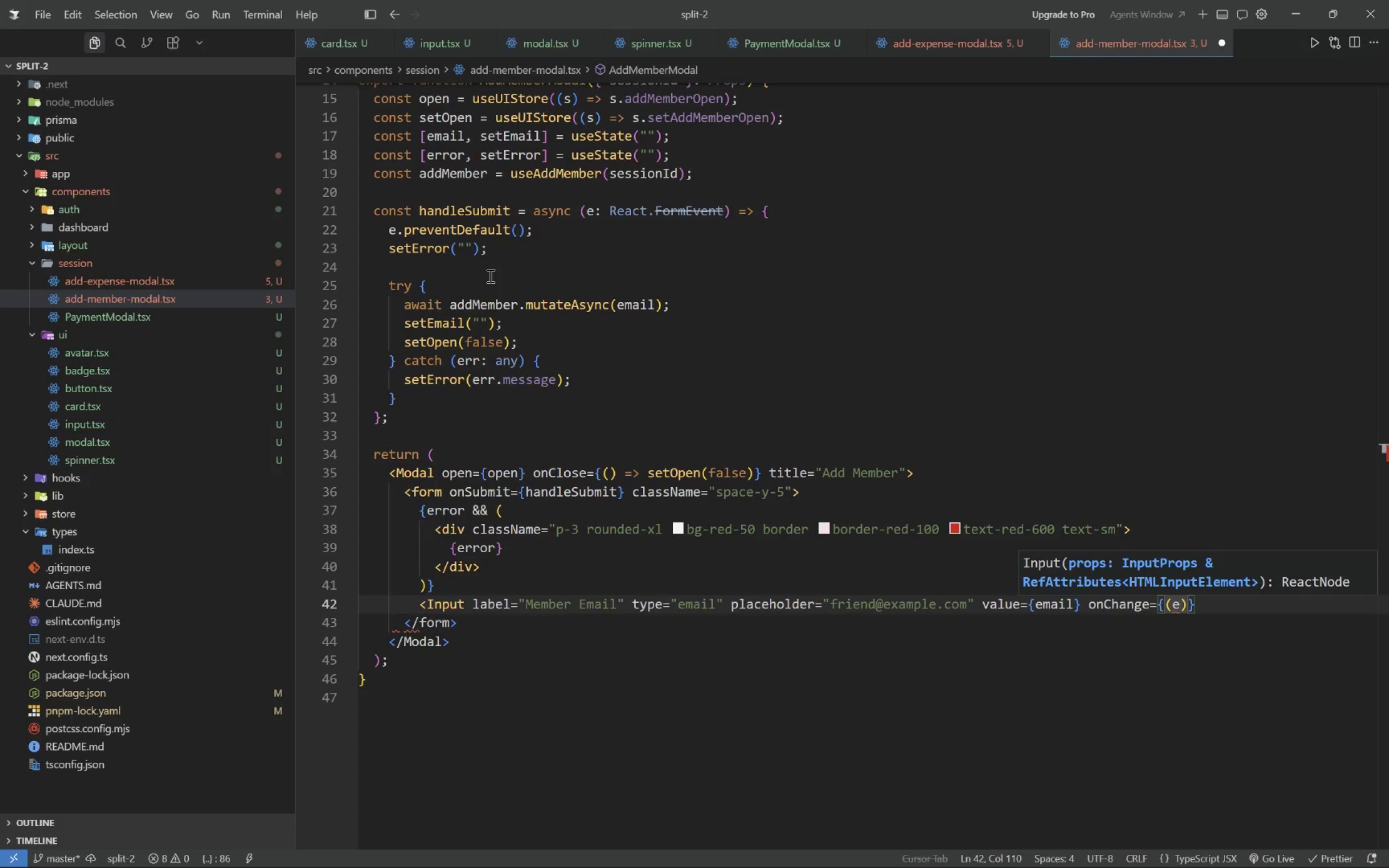 
type( => setEmail(e.target.value)
 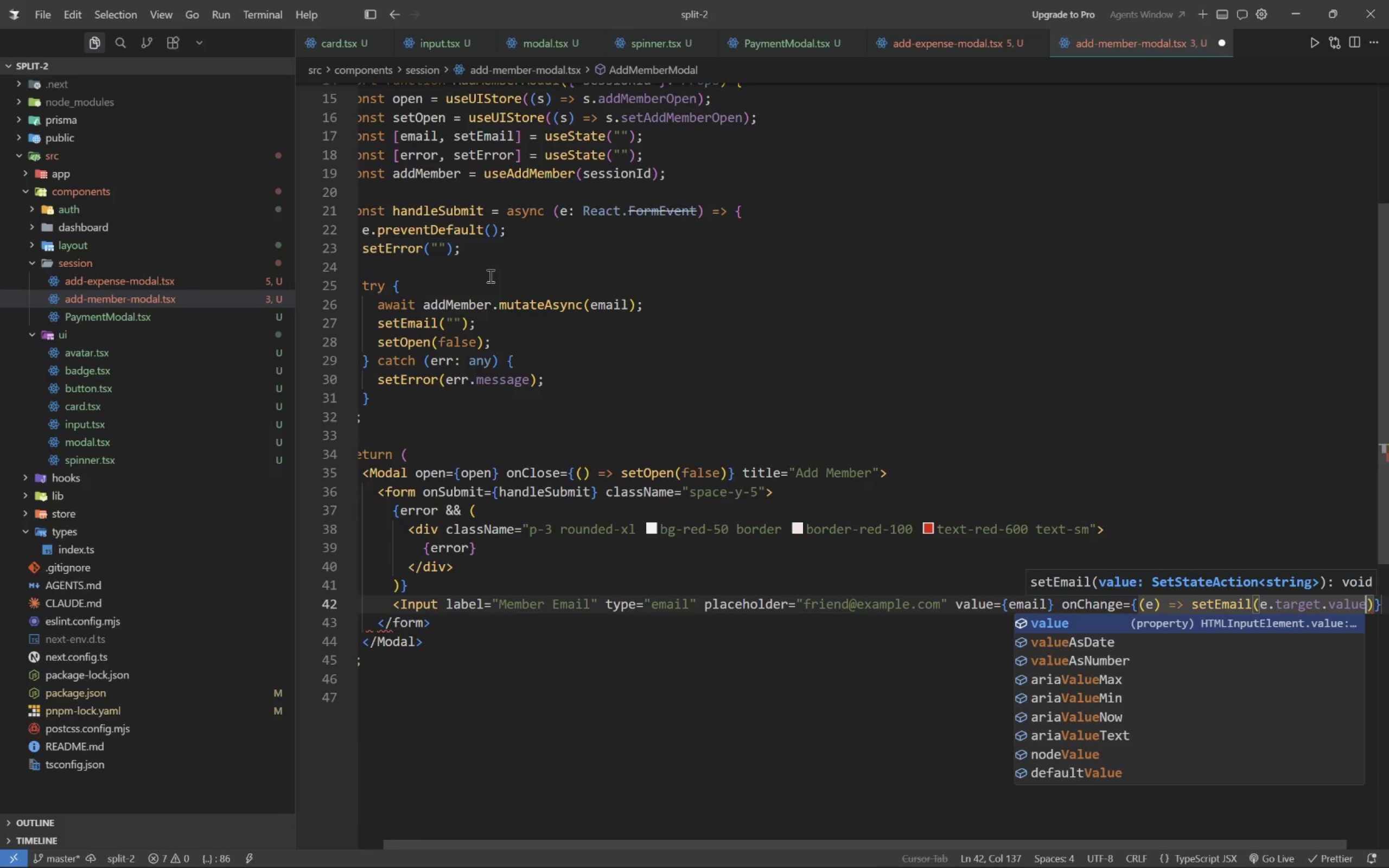 
key(ArrowRight)
 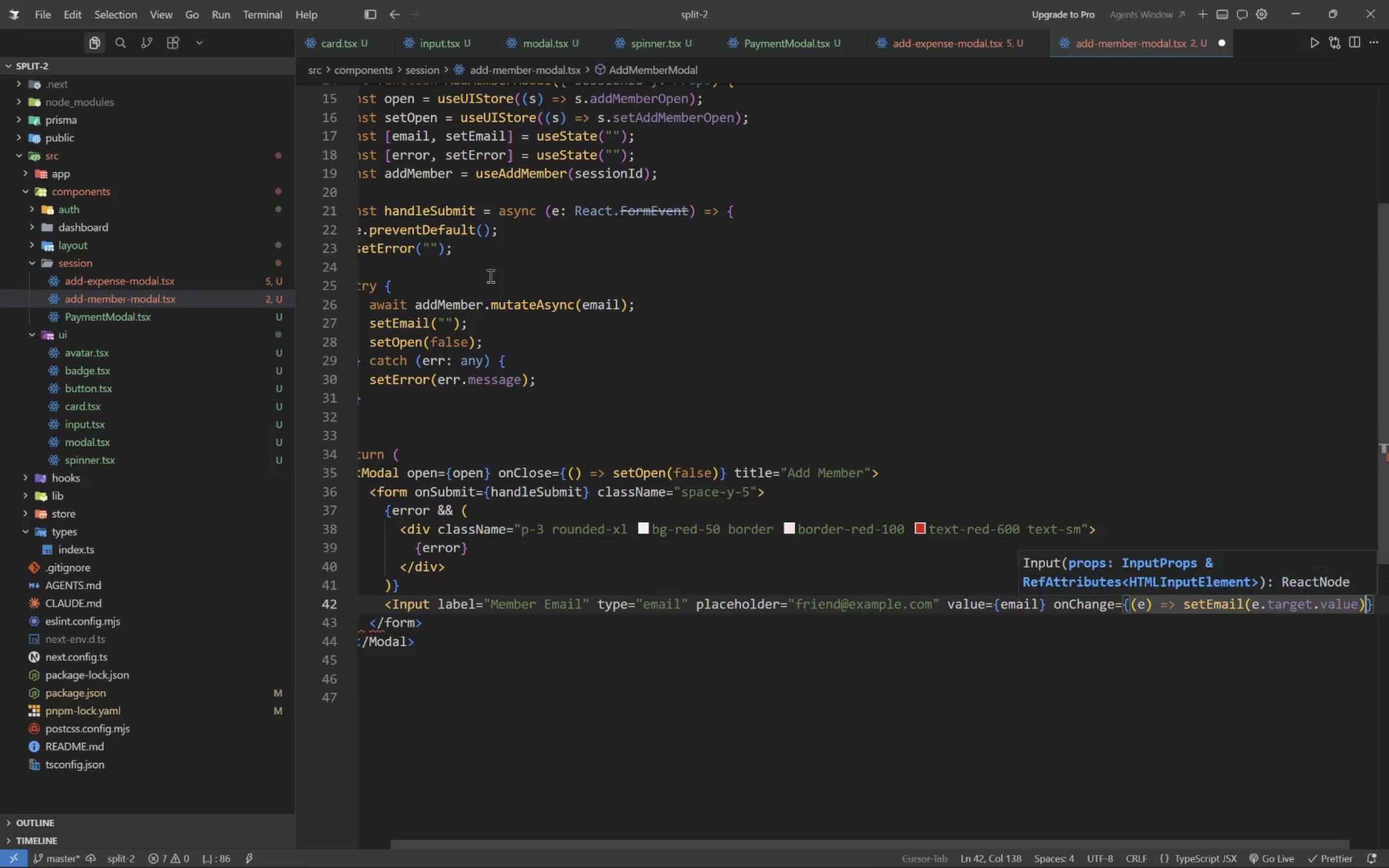 
key(ArrowRight)
 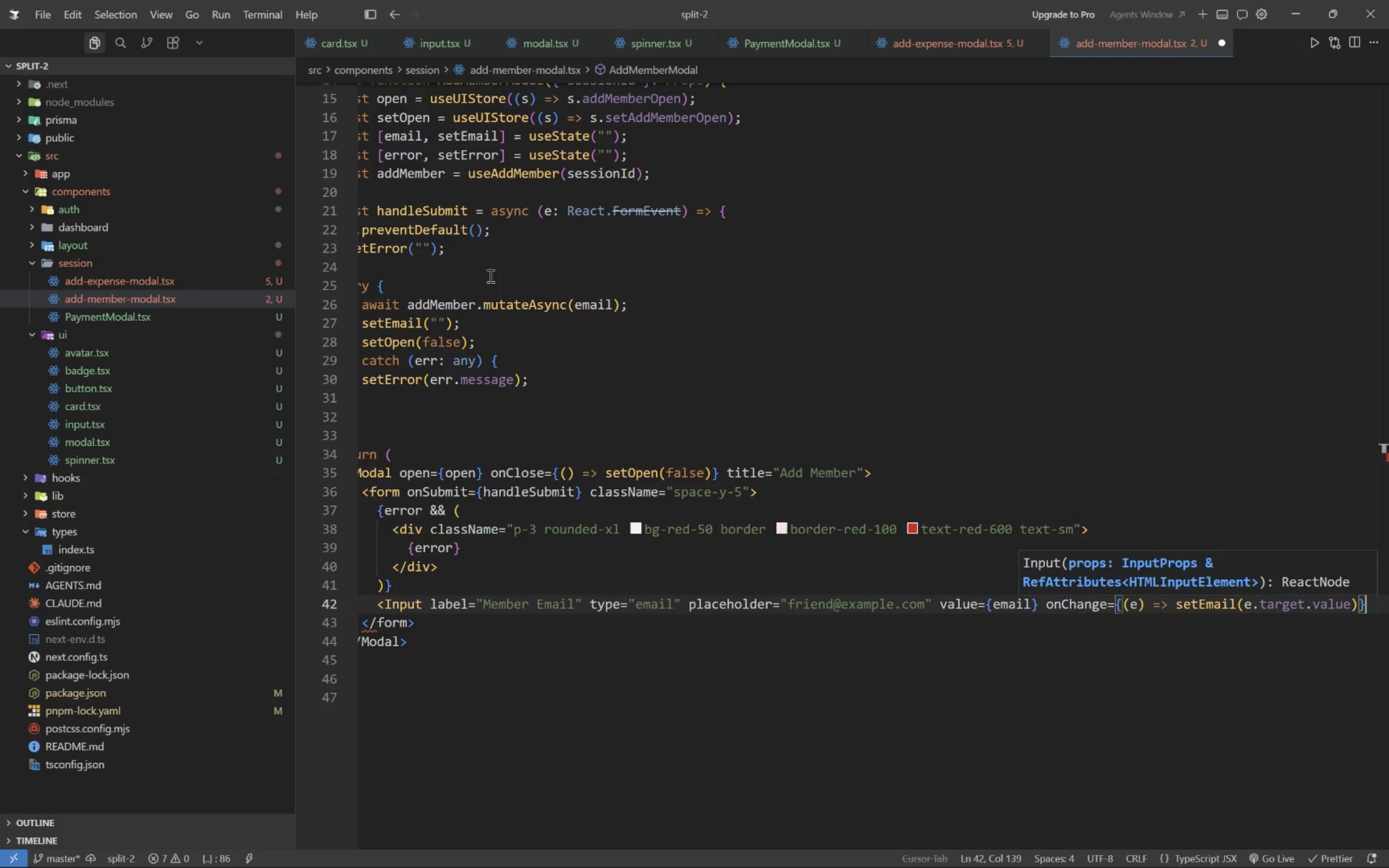 
type( autoFocus required/>)
 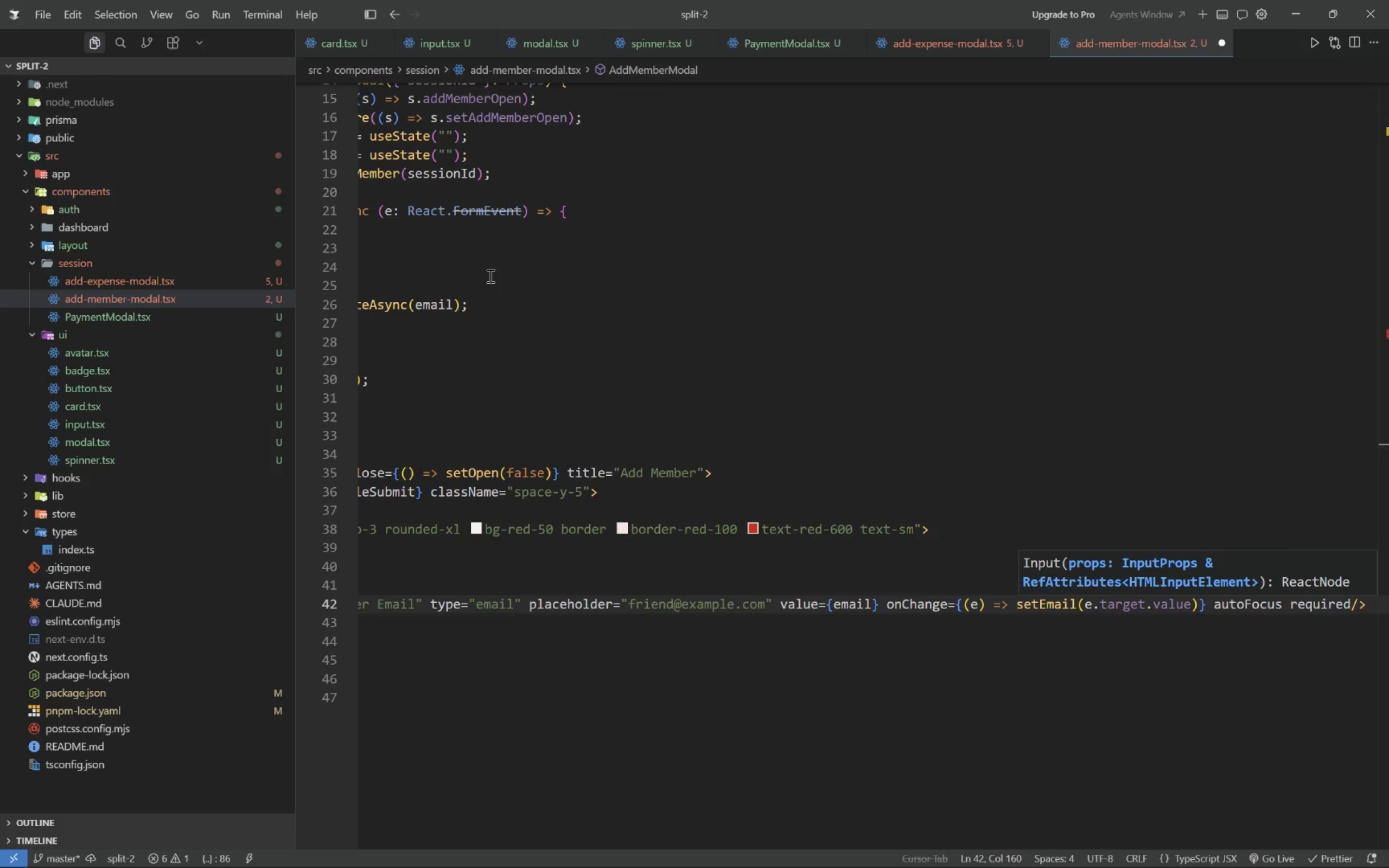 
key(Control+S)
 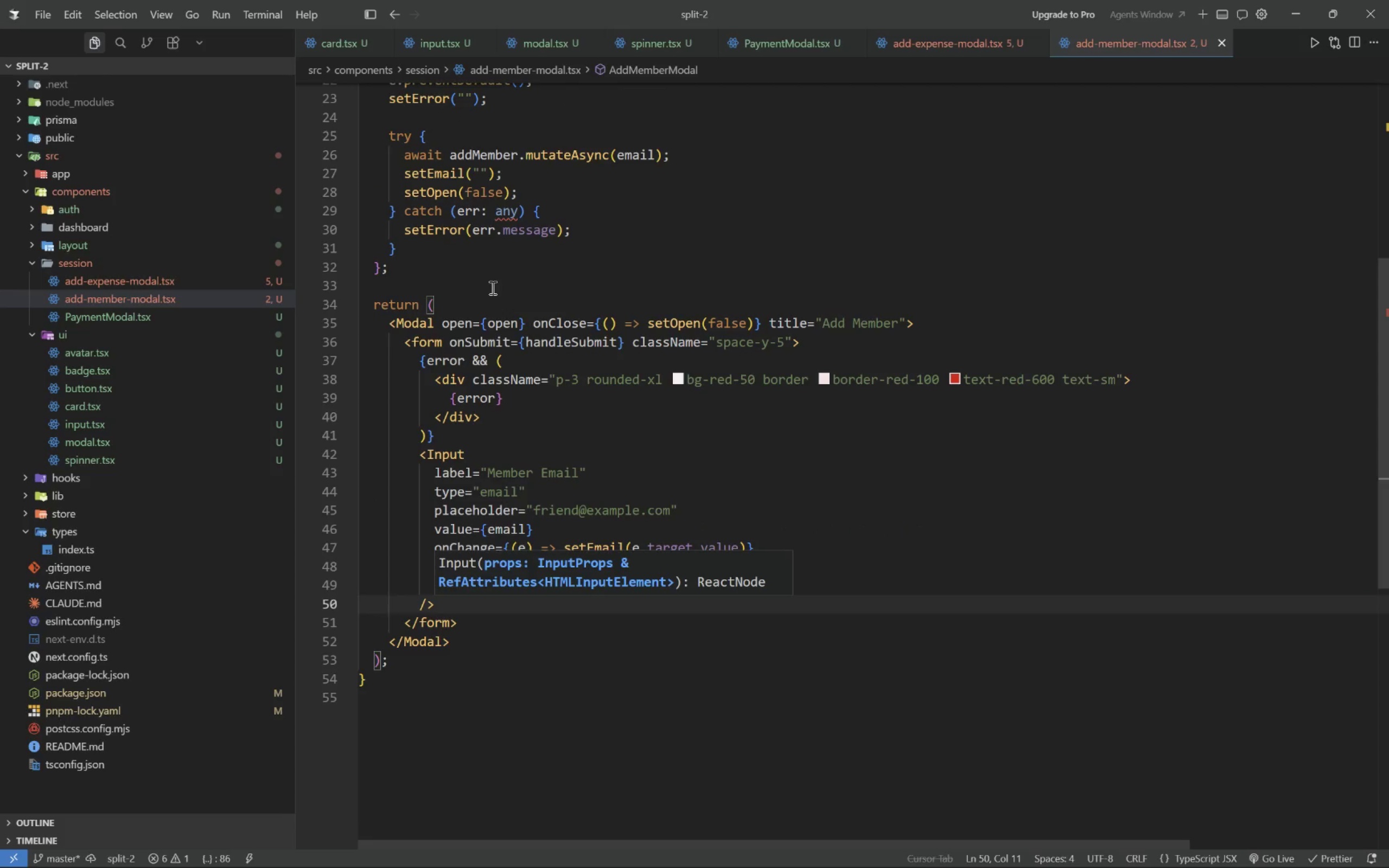 
left_click([568, 623])
 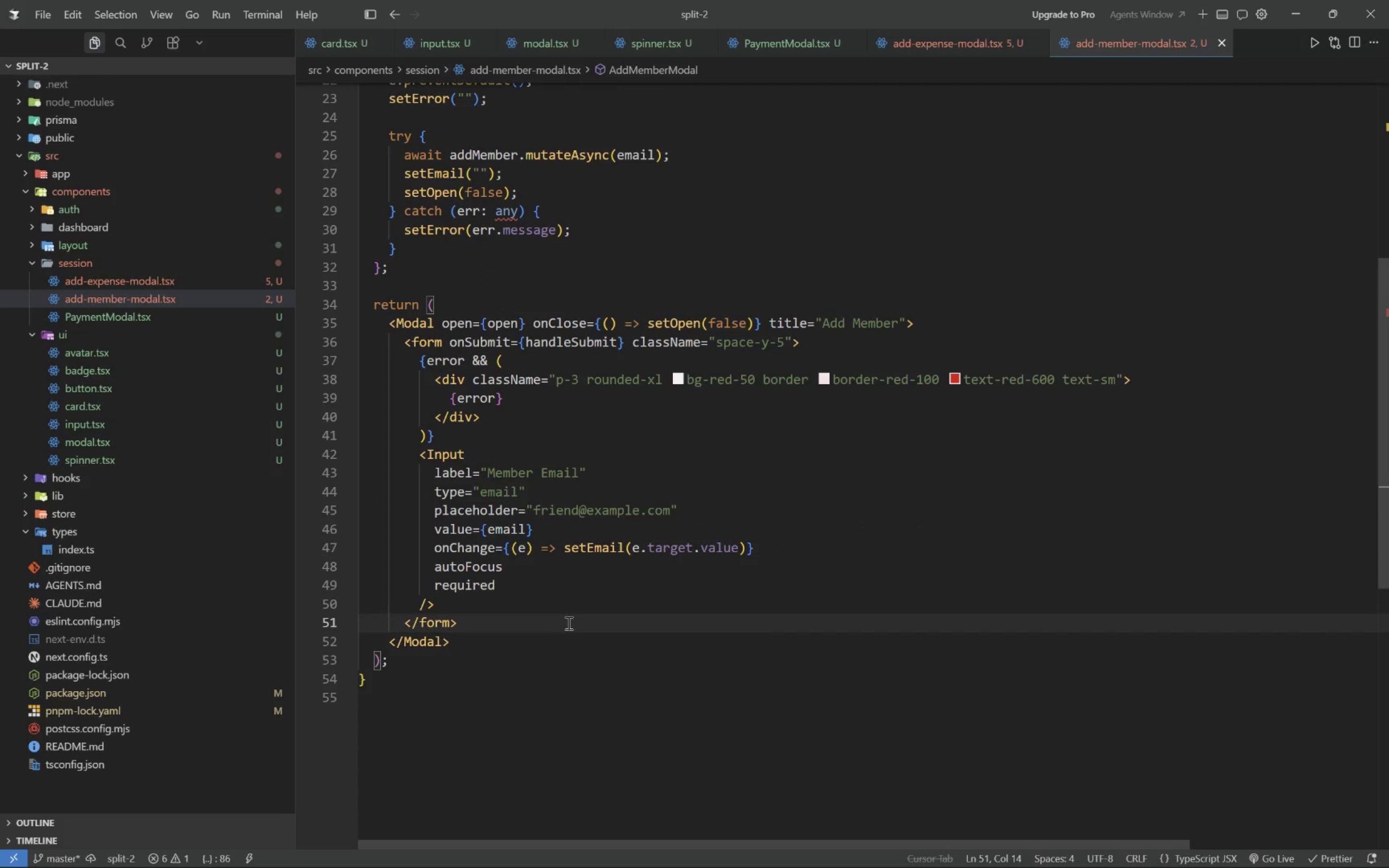 
wait(5.97)
 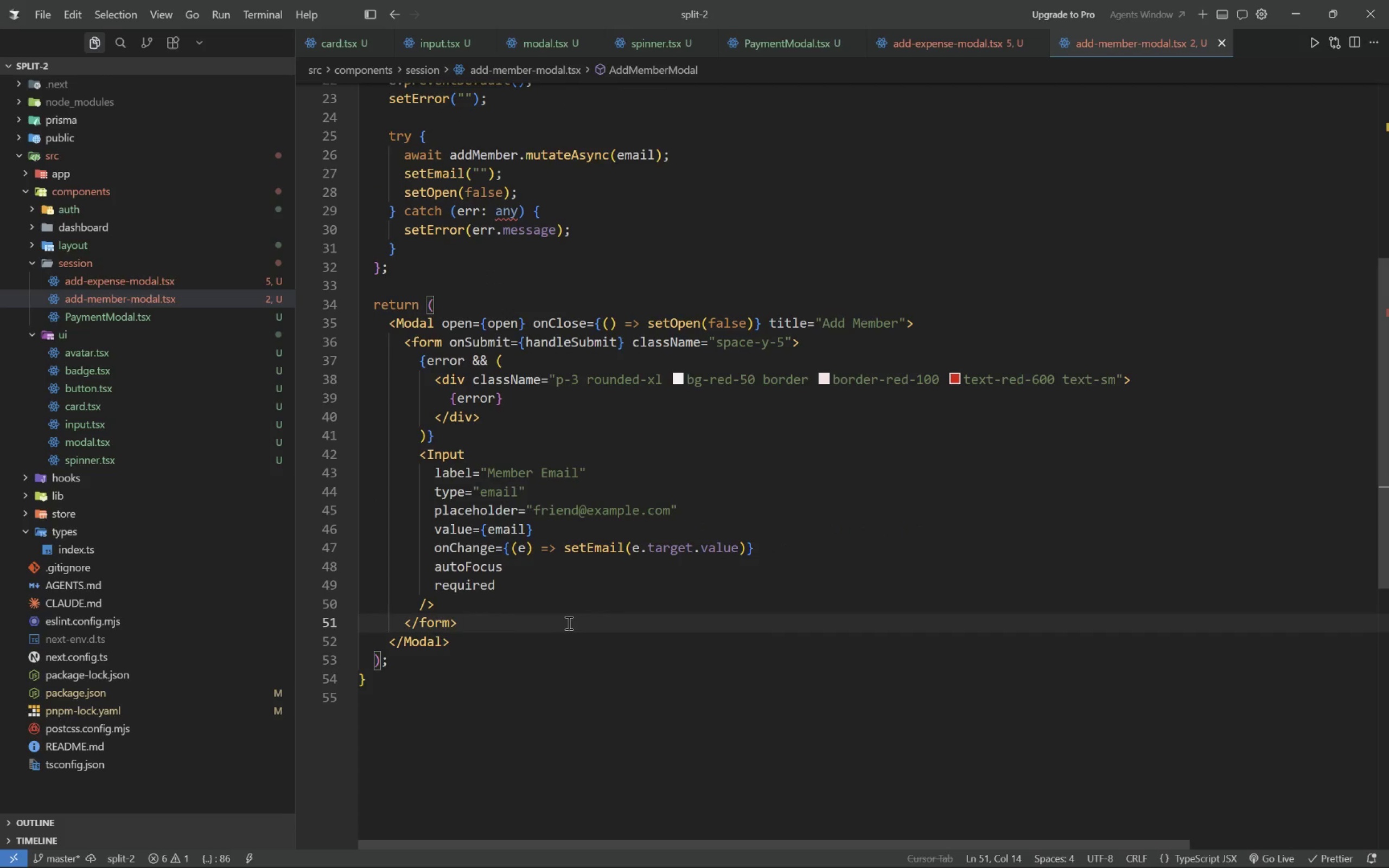 
key(Control+ArrowUp)
 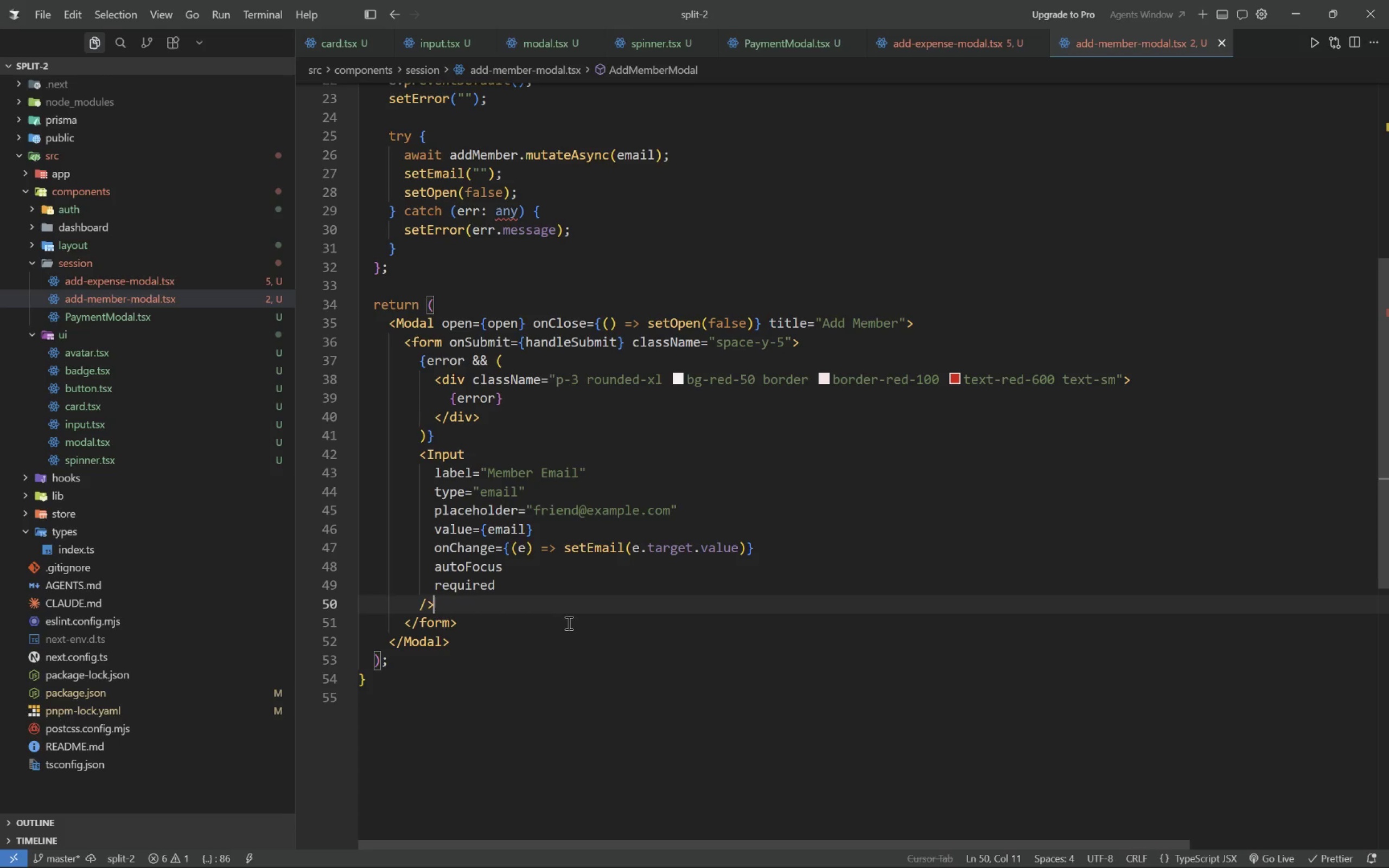 
key(Control+Enter)
 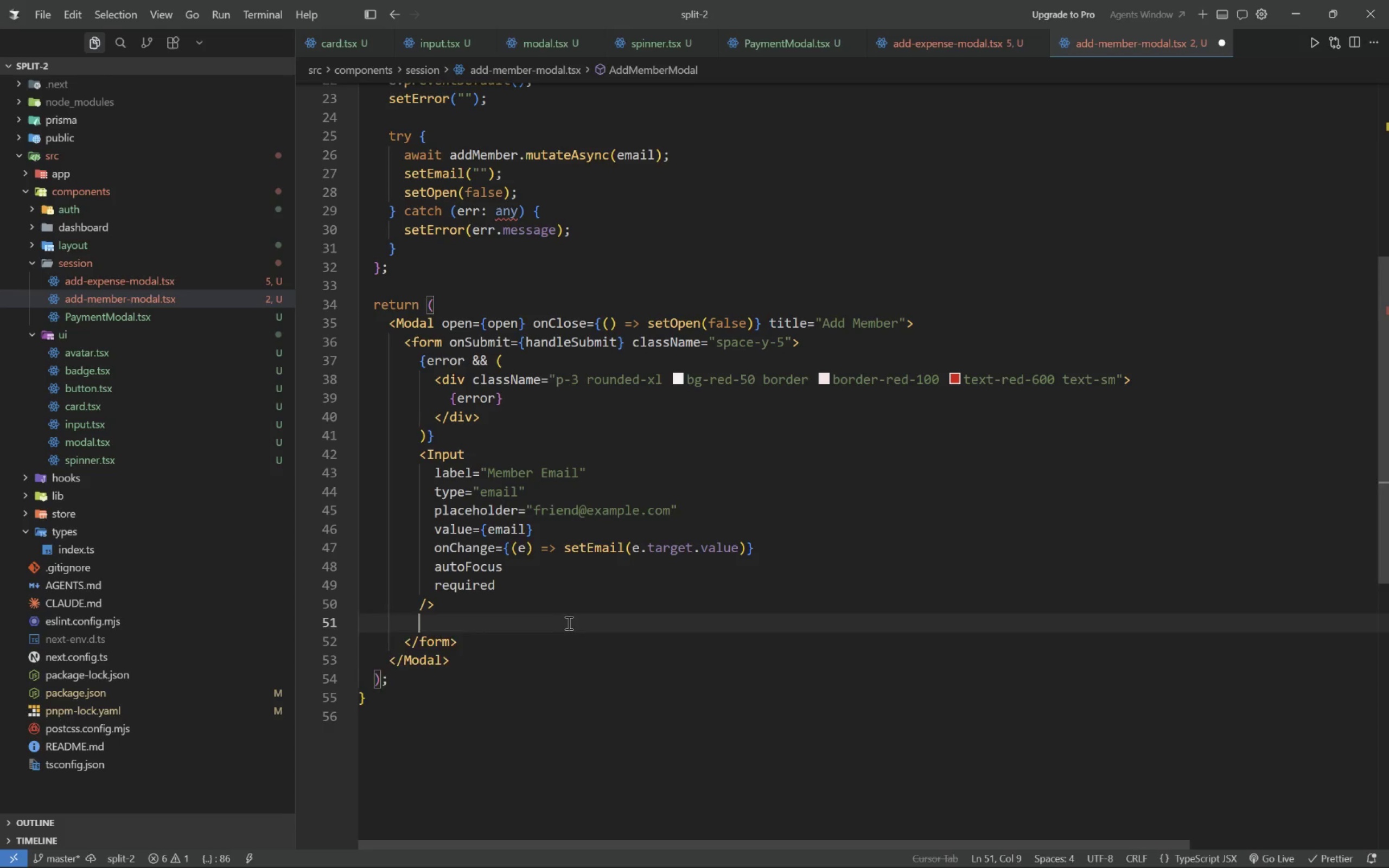 
key(Enter)
 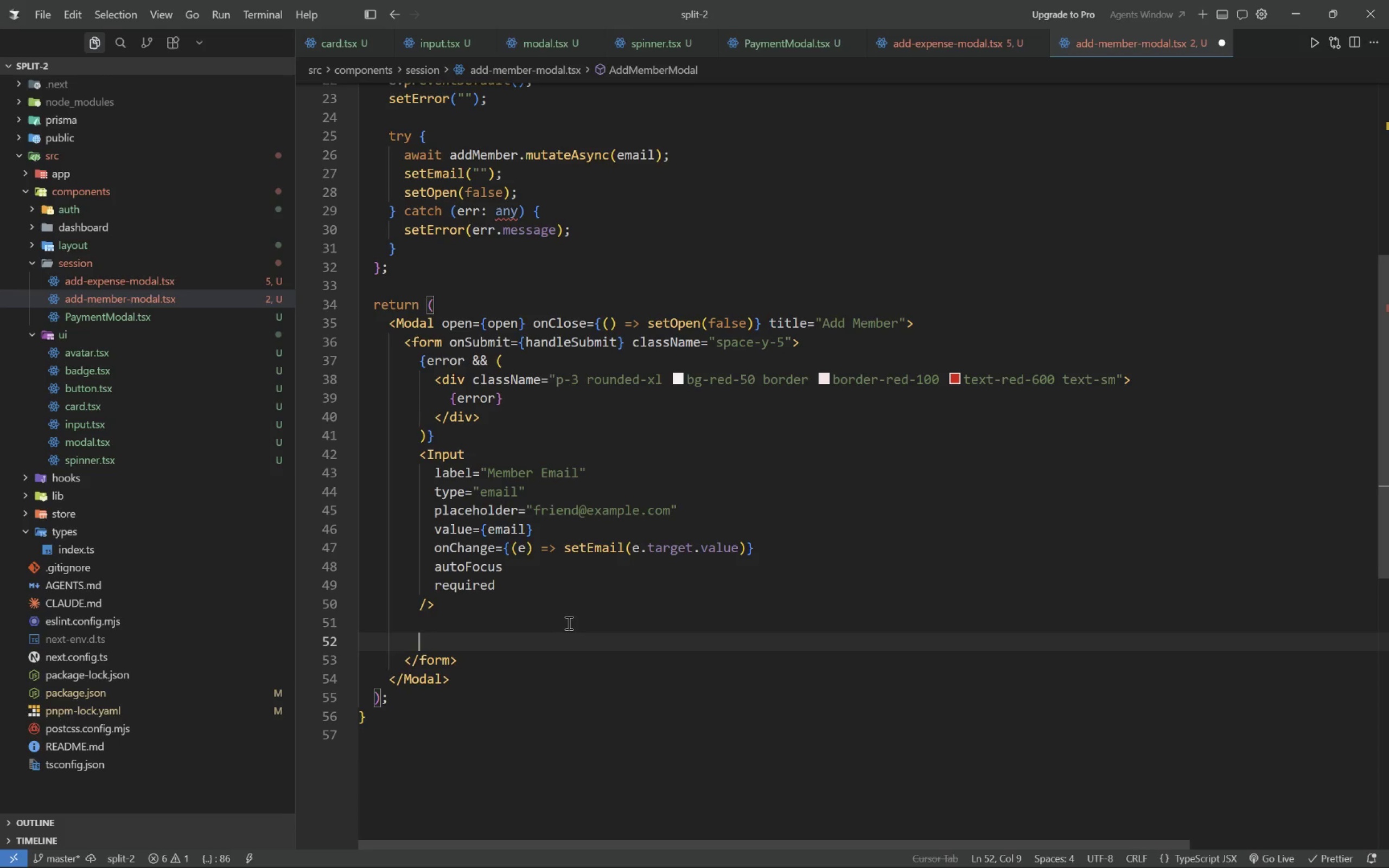 
key(Shift+ShiftLeft)
 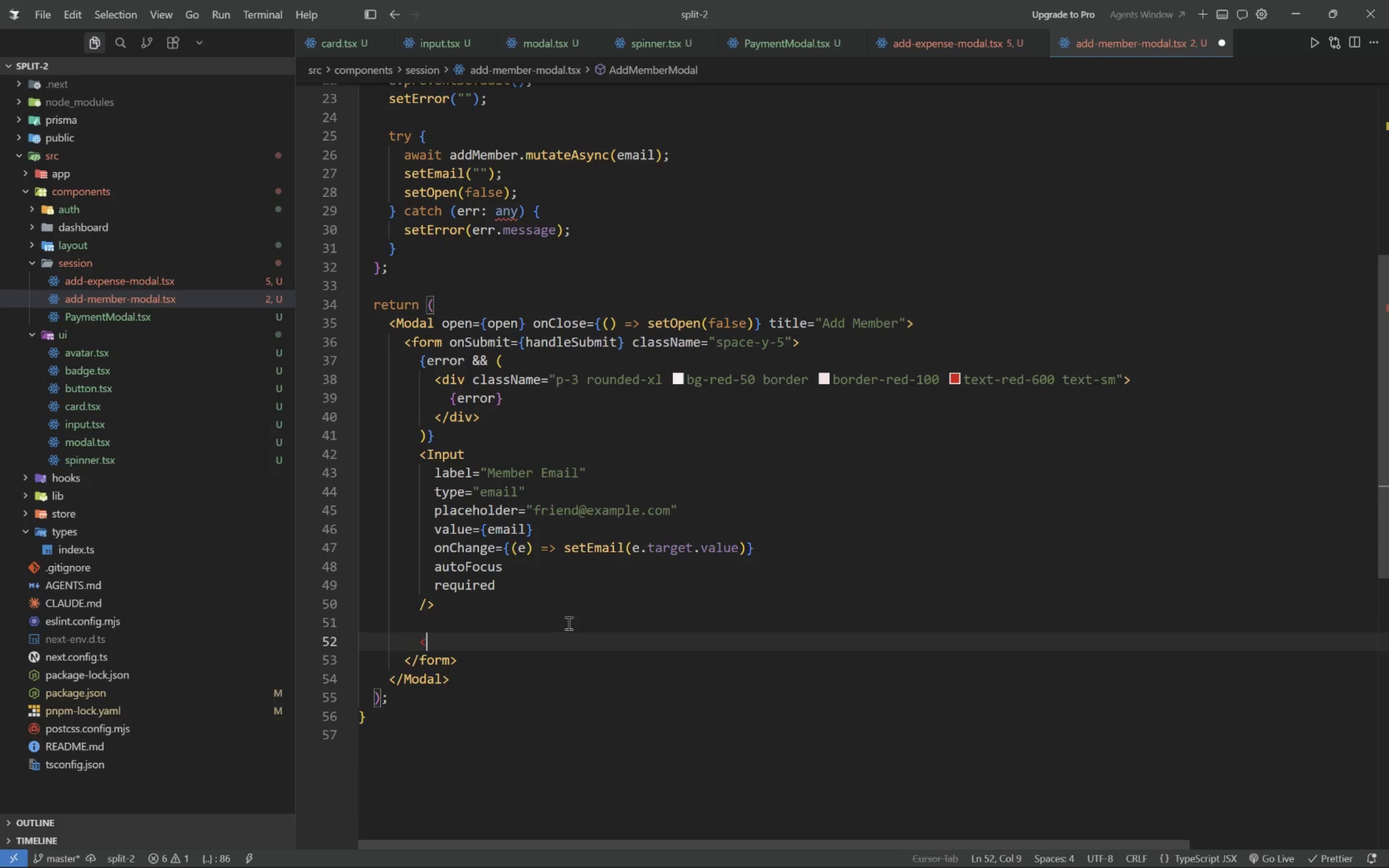 
key(Shift+Comma)
 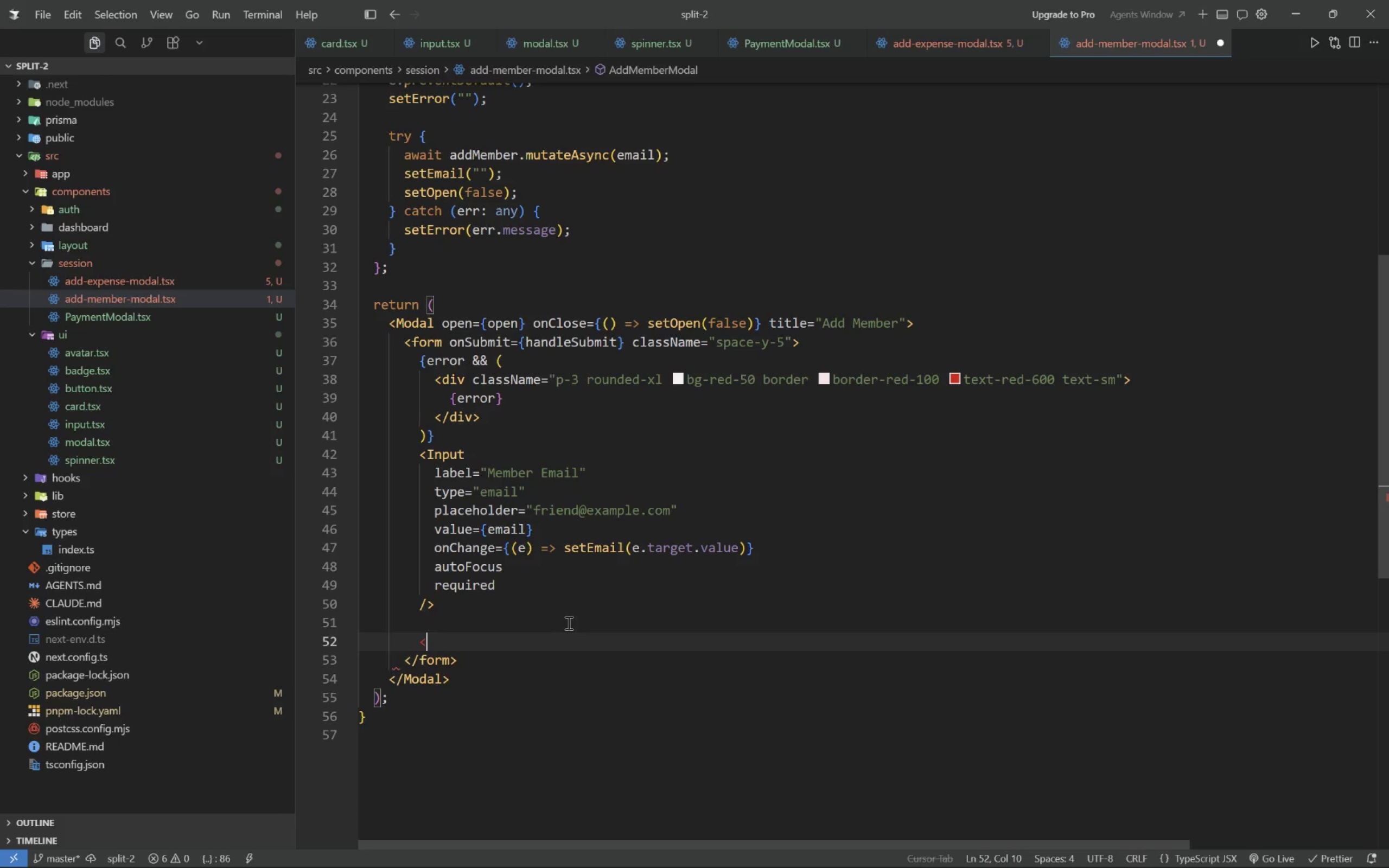 
key(P)
 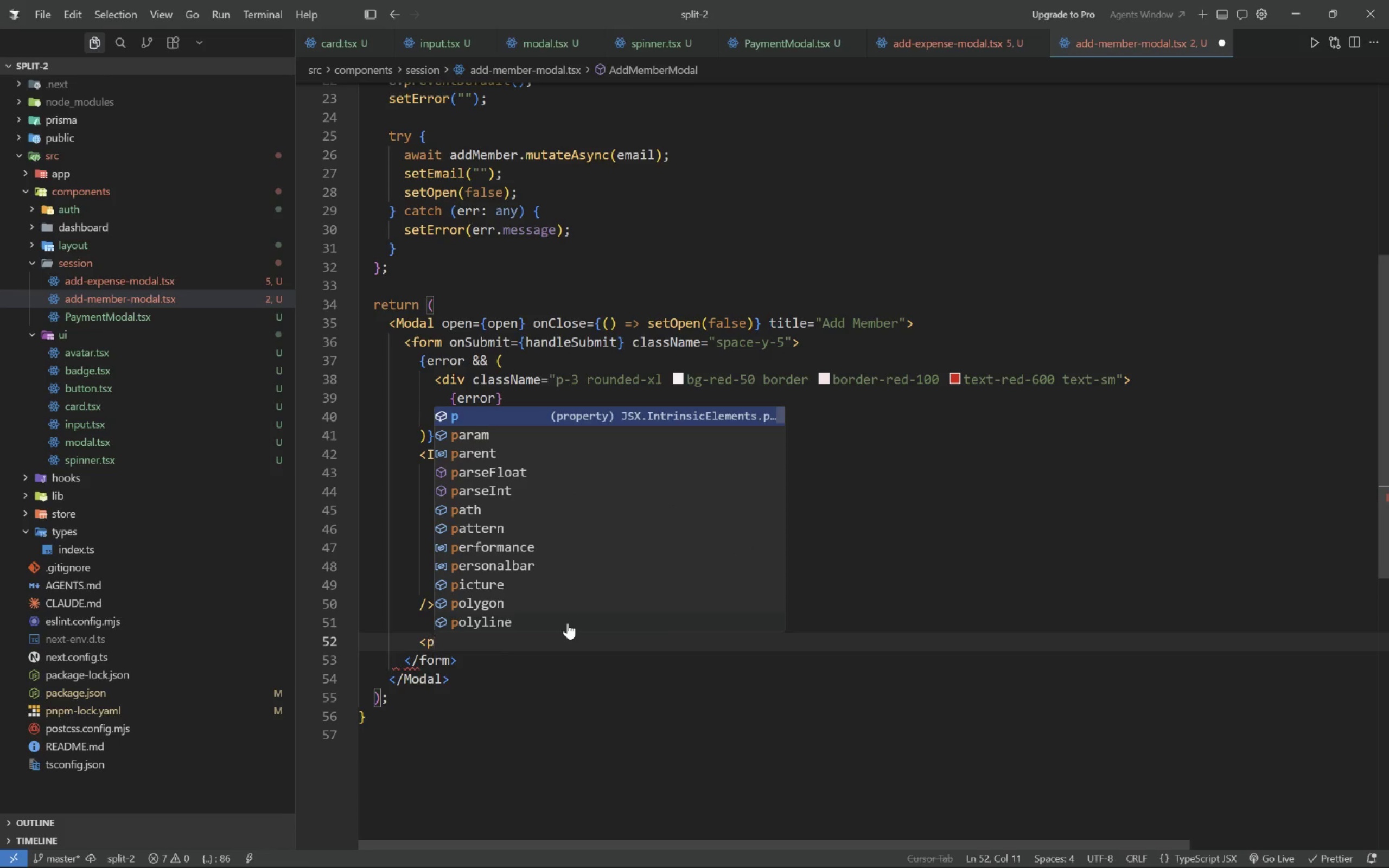 
key(Shift+ShiftLeft)
 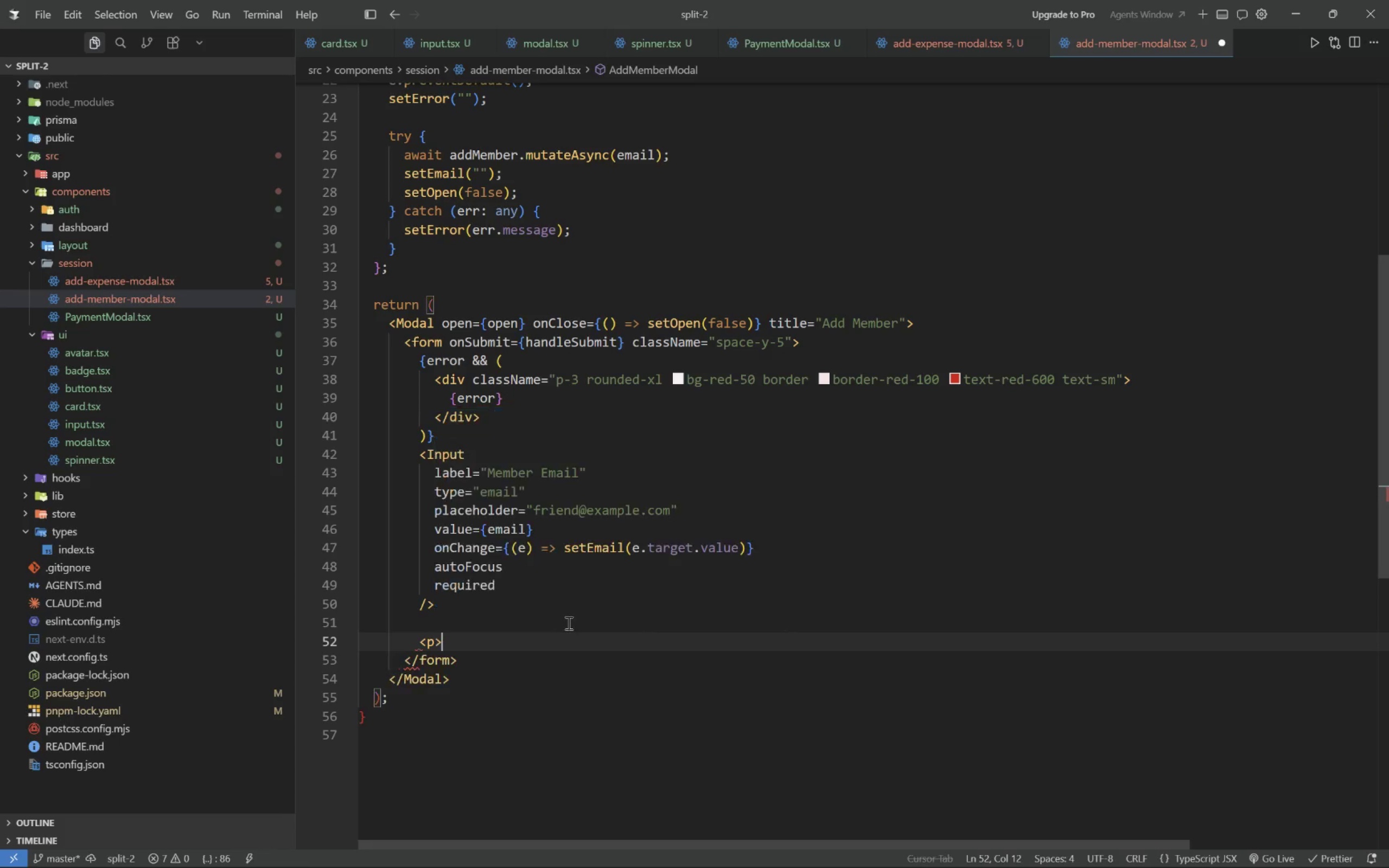 
key(Shift+Period)
 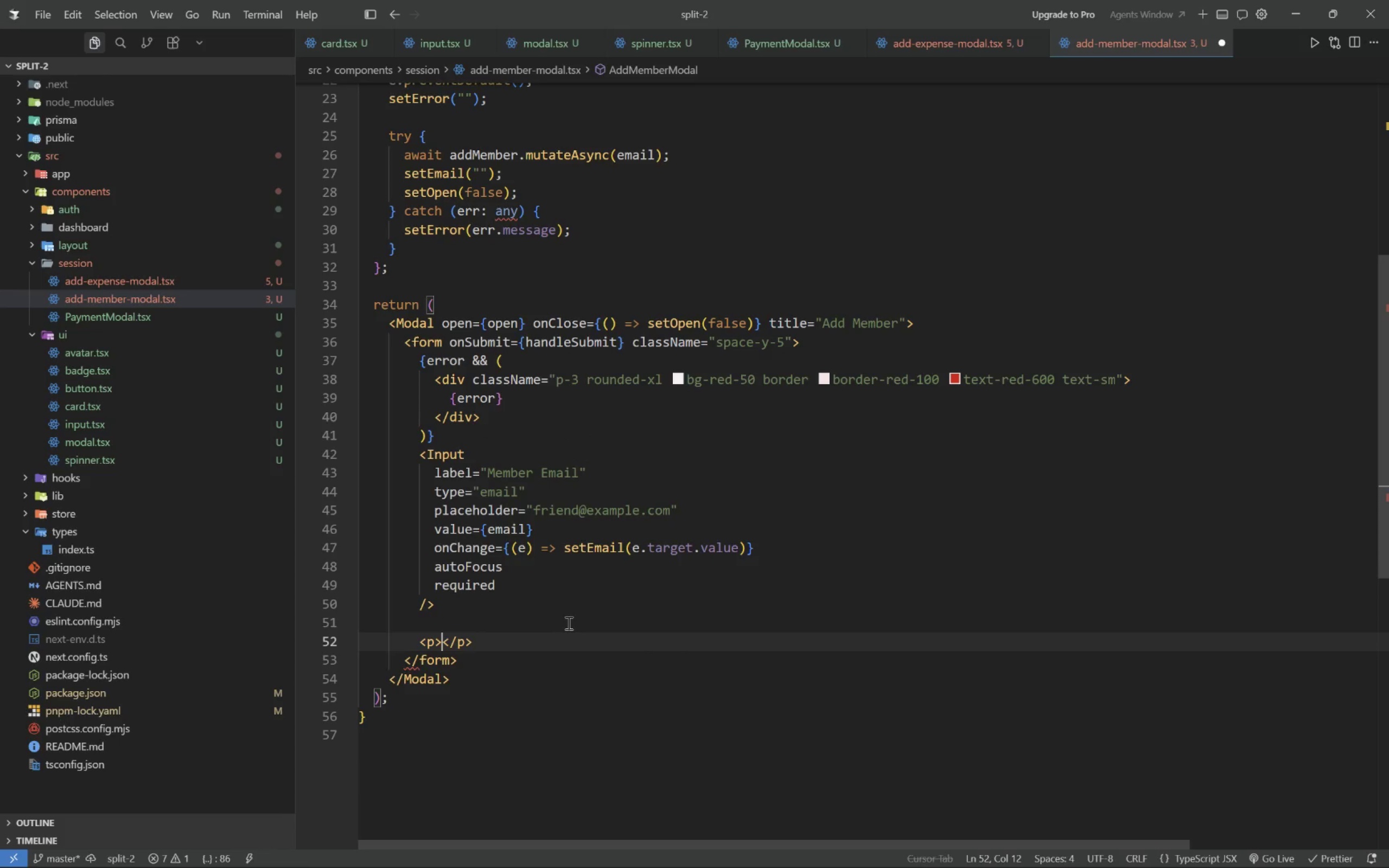 
key(ArrowLeft)
 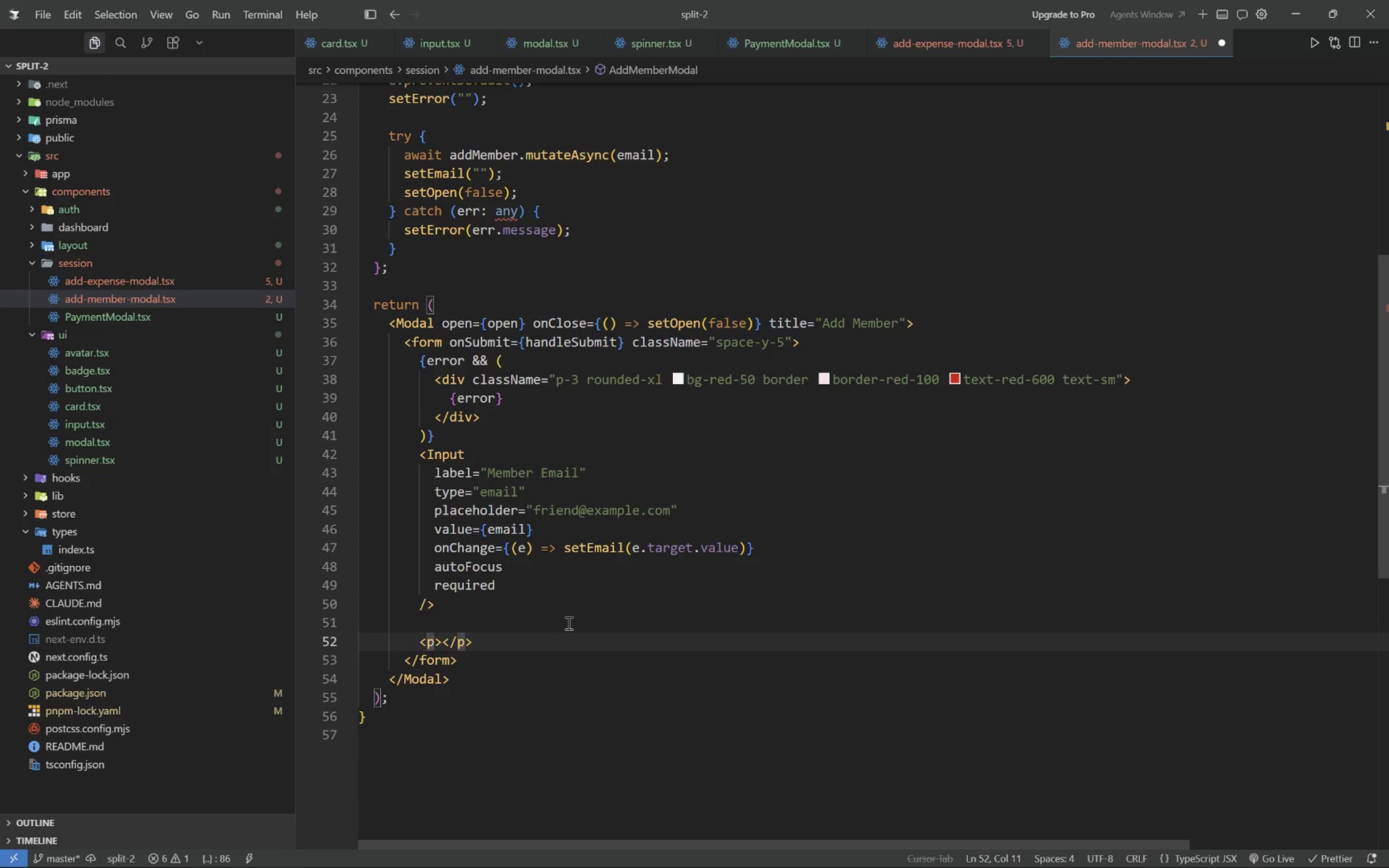 
type( className="text-xs text-slate-400)
 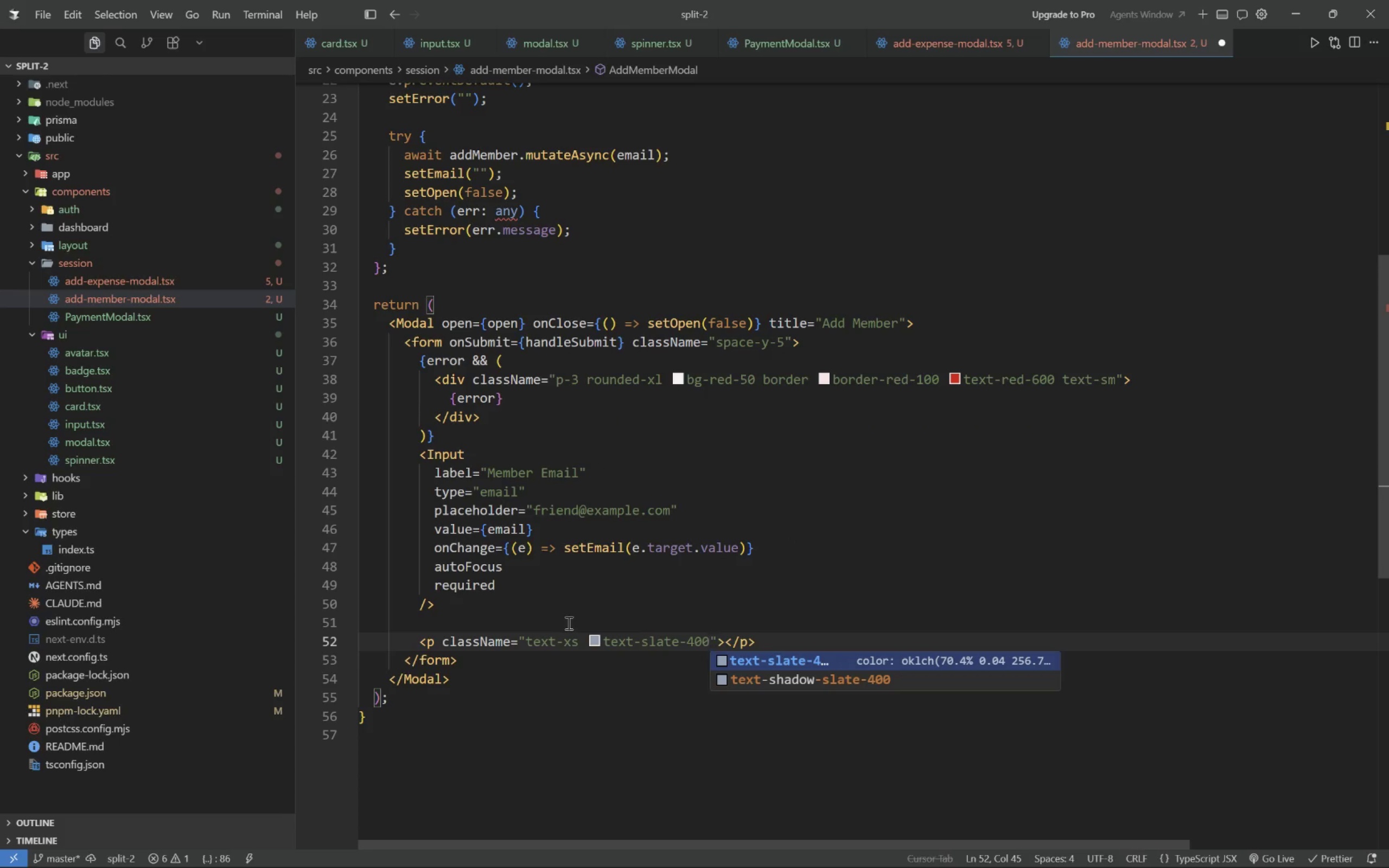 
key(ArrowRight)
 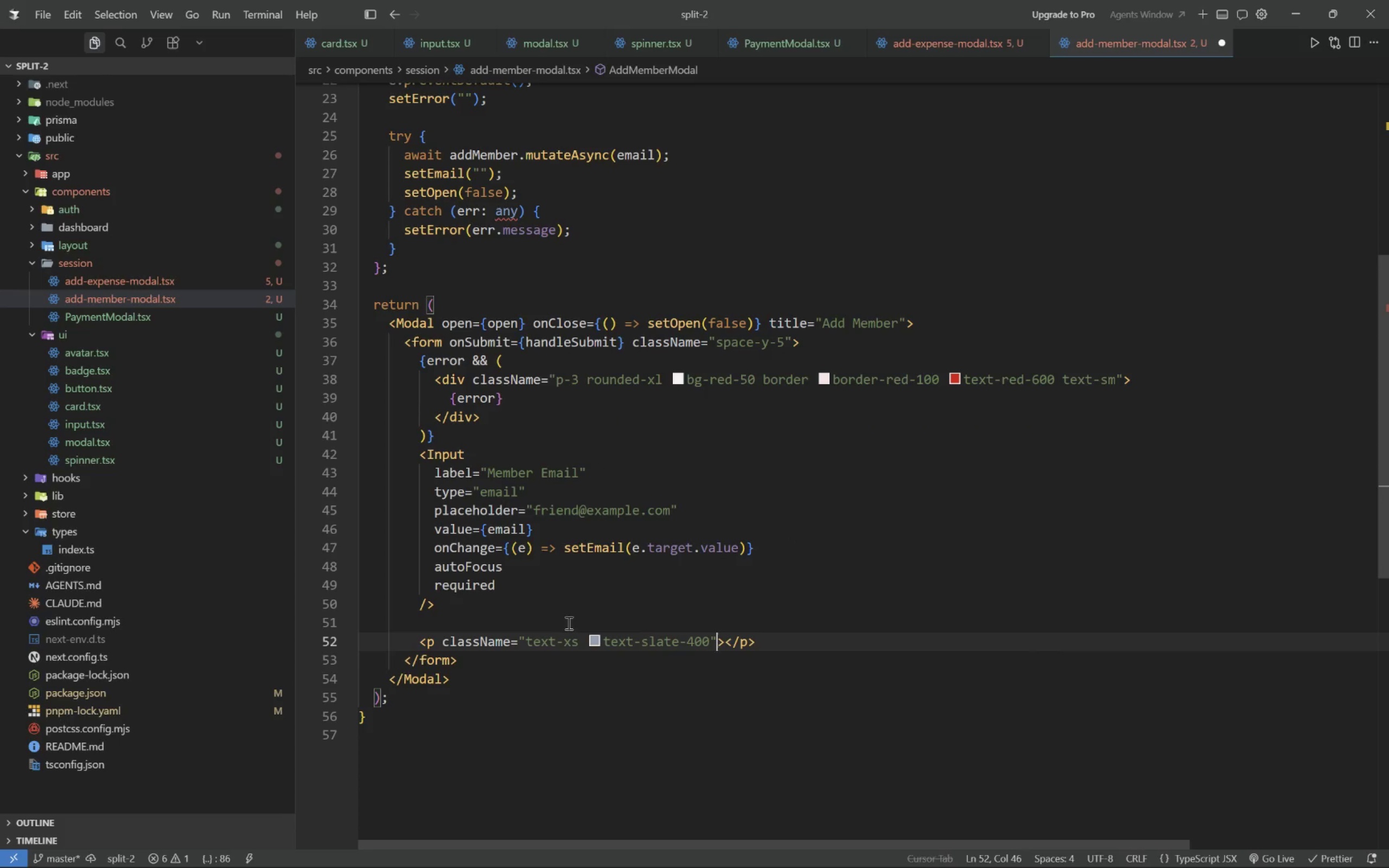 
key(ArrowRight)
 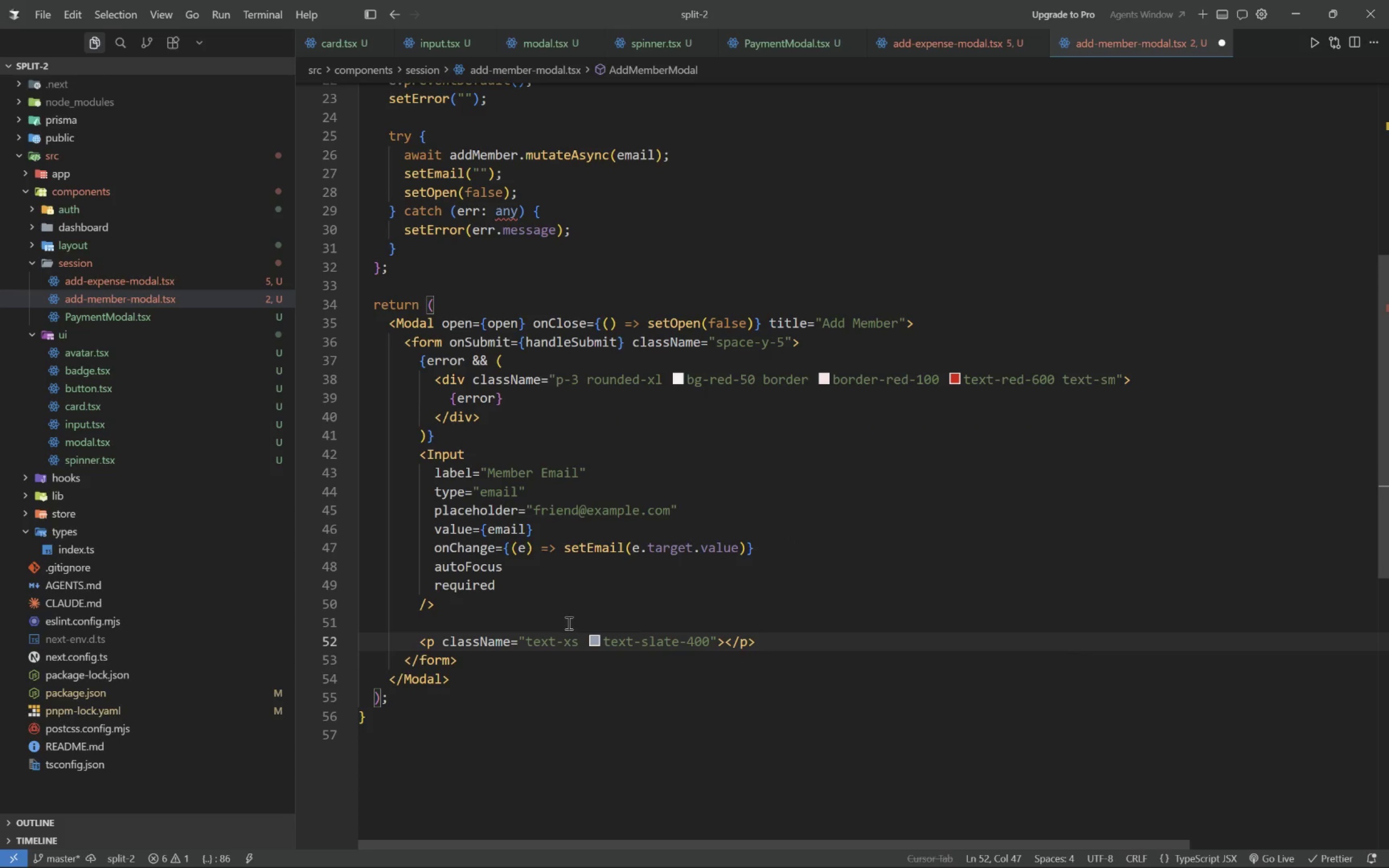 
key(Enter)
 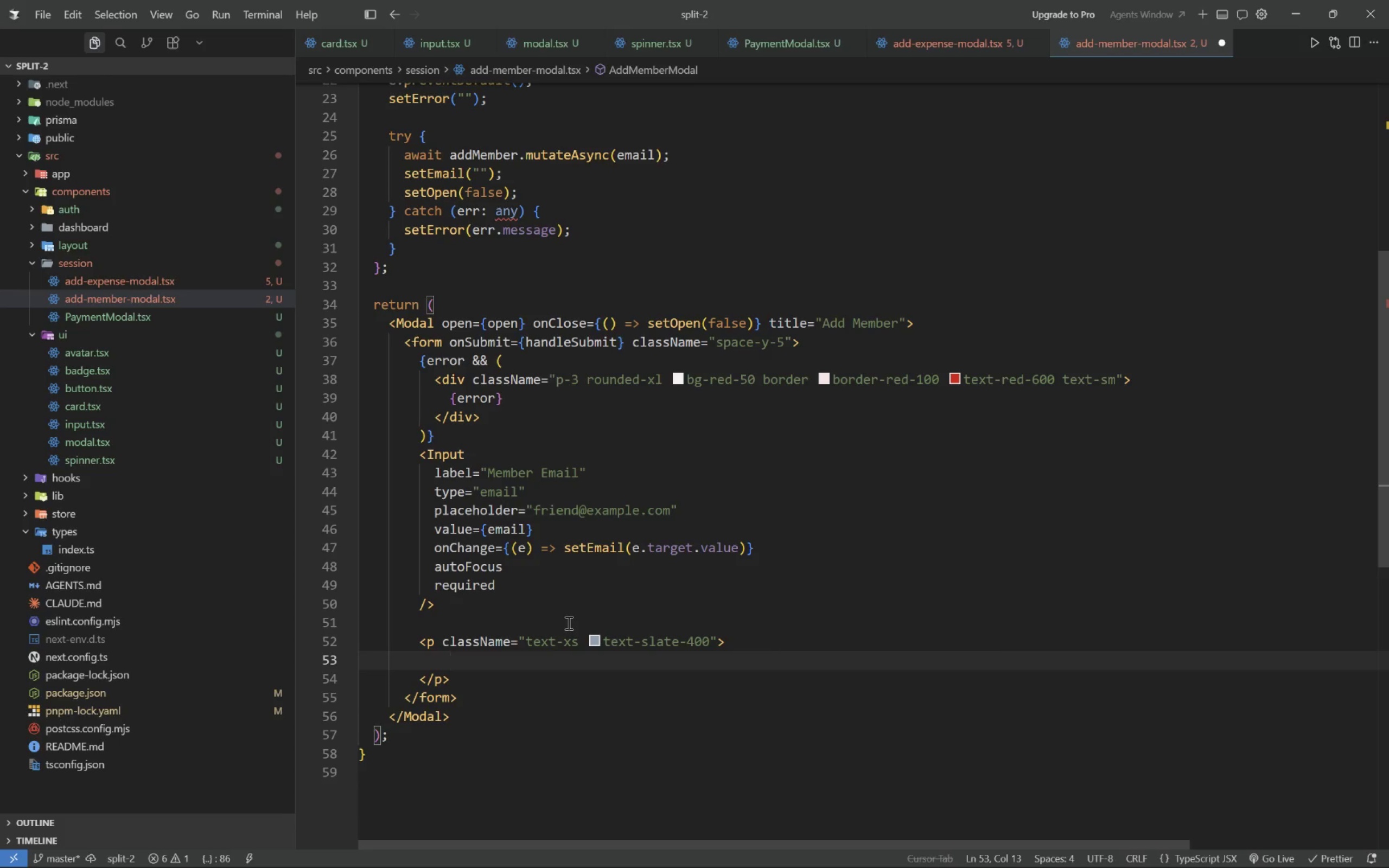 
type(The user must have a SplitSphere account to be adde.)
 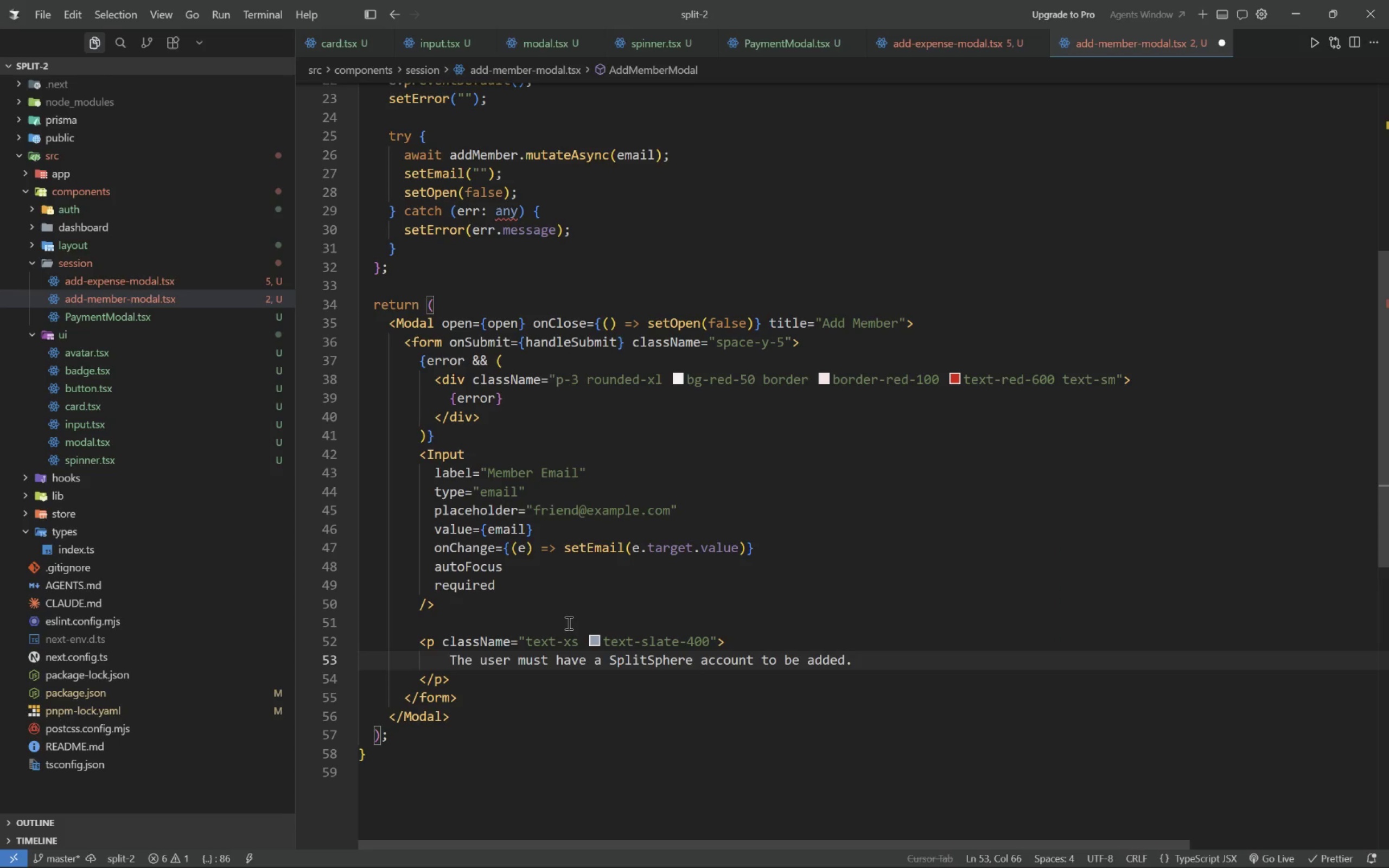 
key(ArrowDown)
 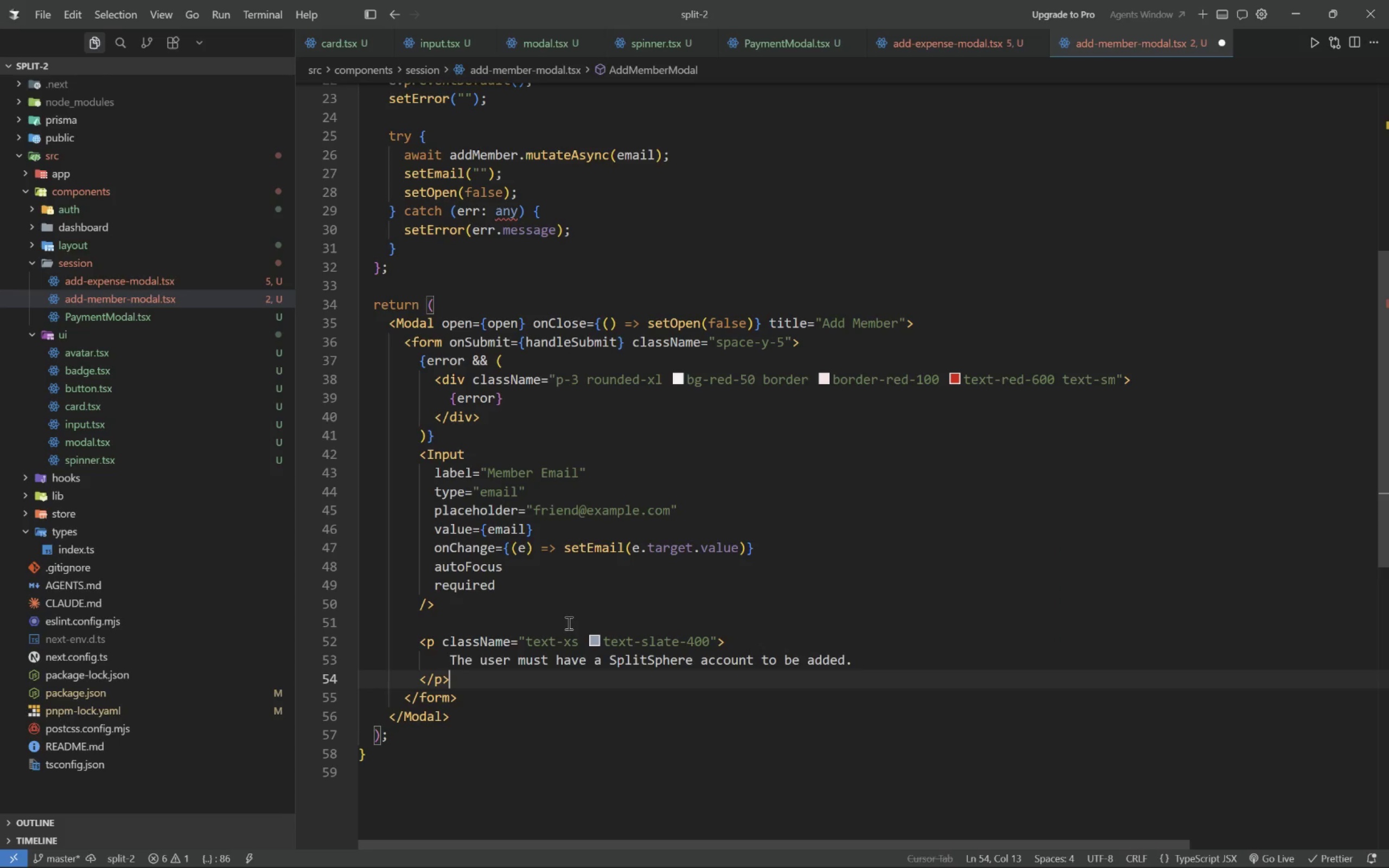 
key(Enter)
 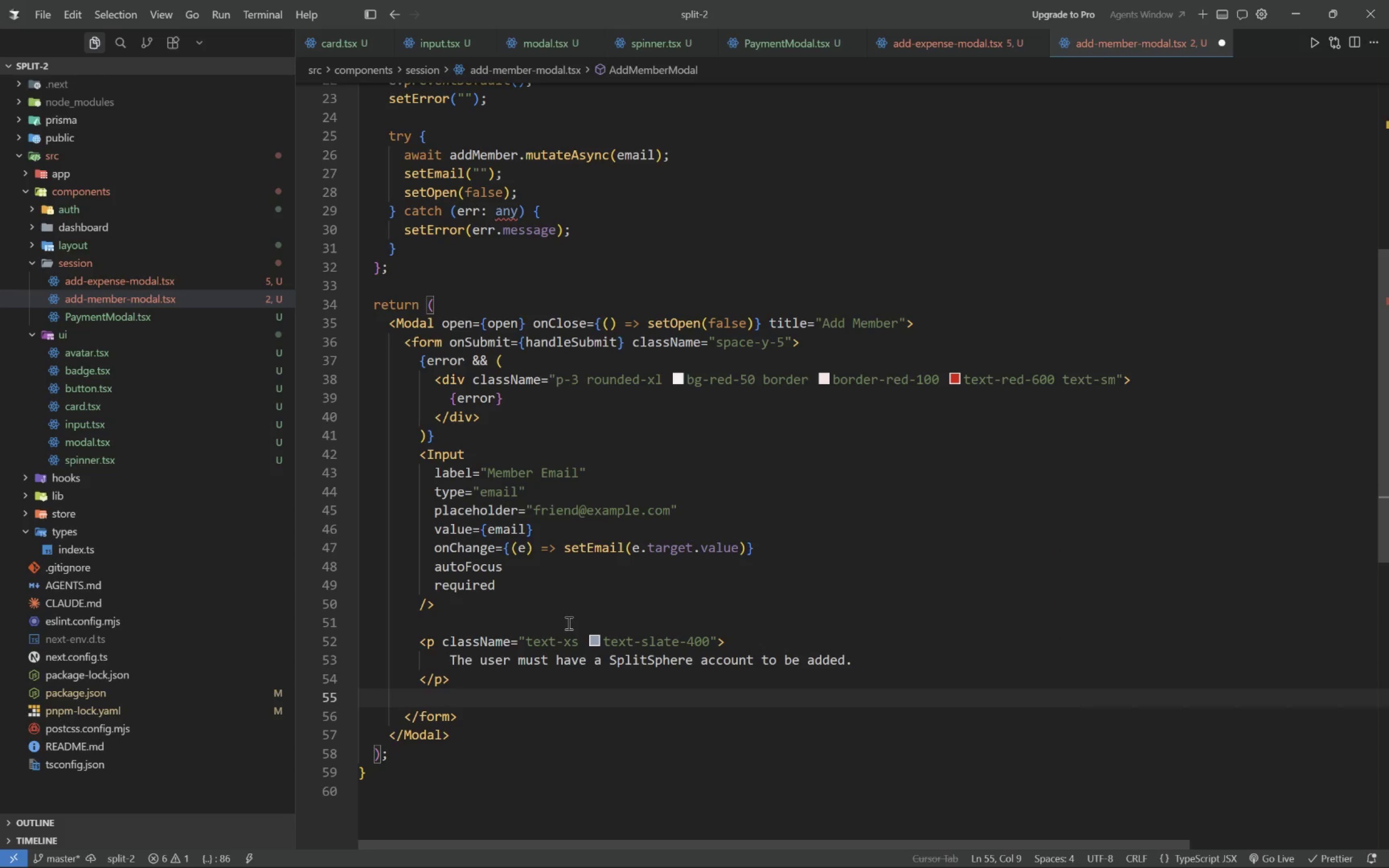 
type(div)
key(Tab)
 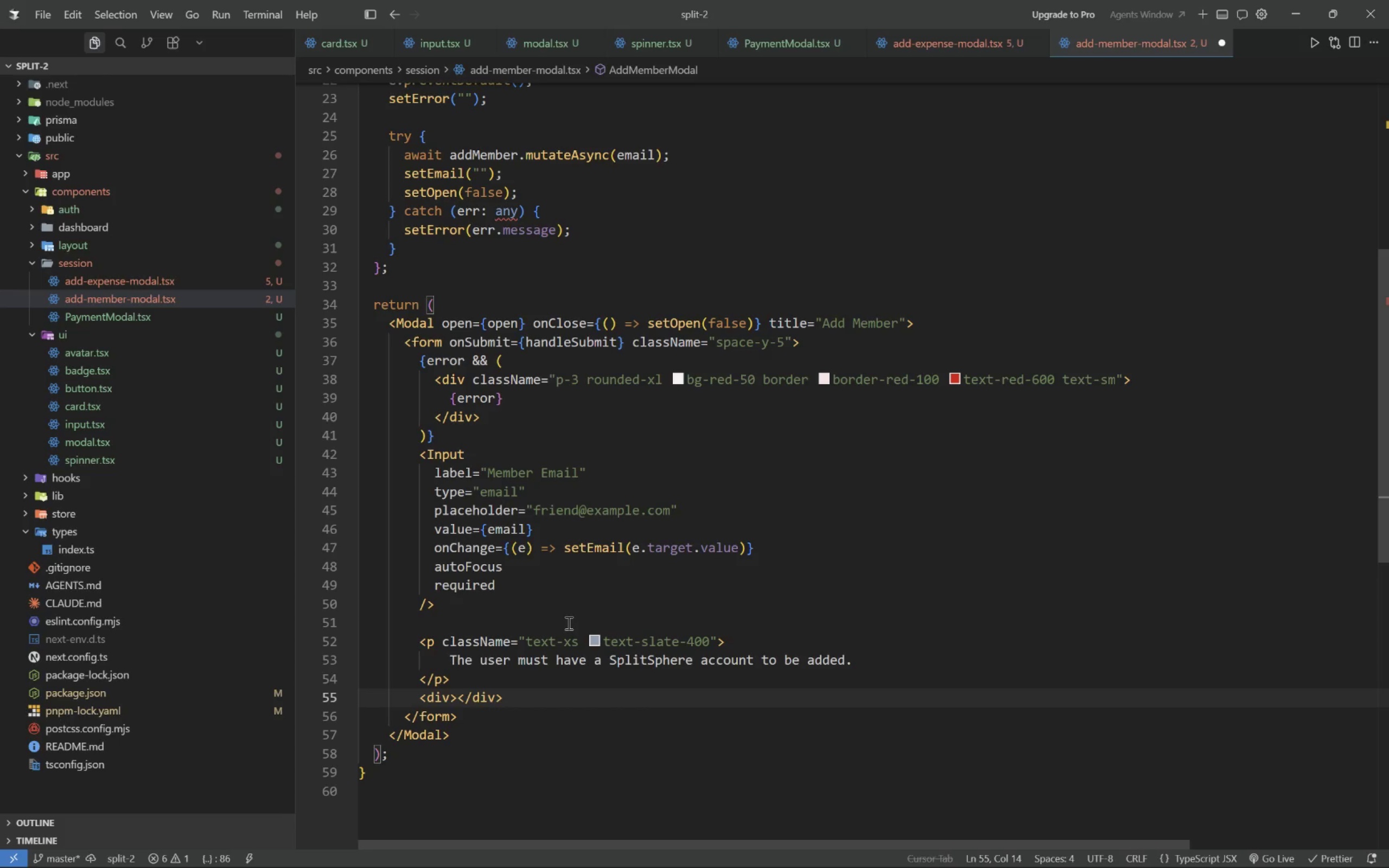 
key(ArrowLeft)
 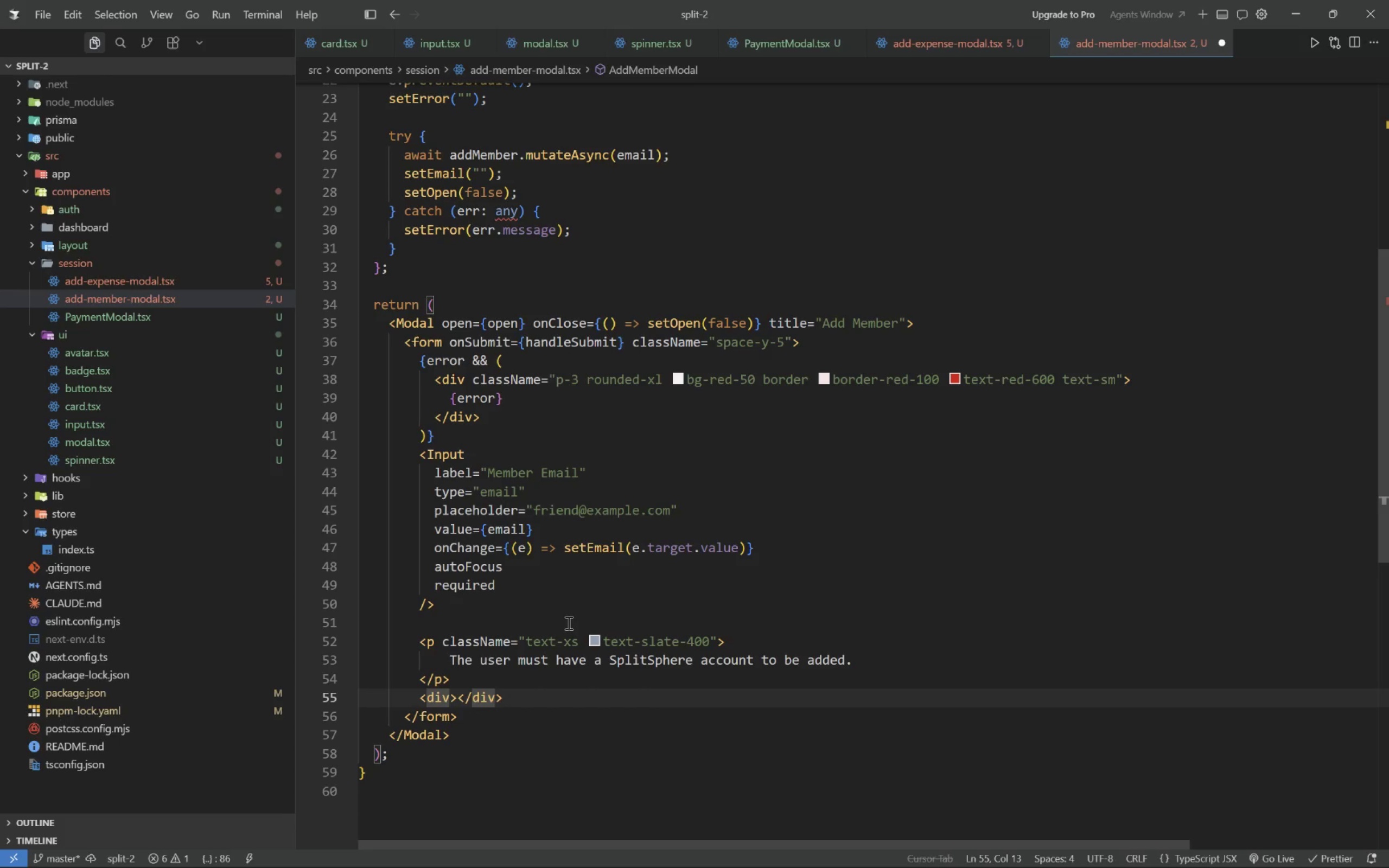 
type( classa)
key(Tab)
type(flex-)
key(Backspace)
type( justify-end gap-3)
 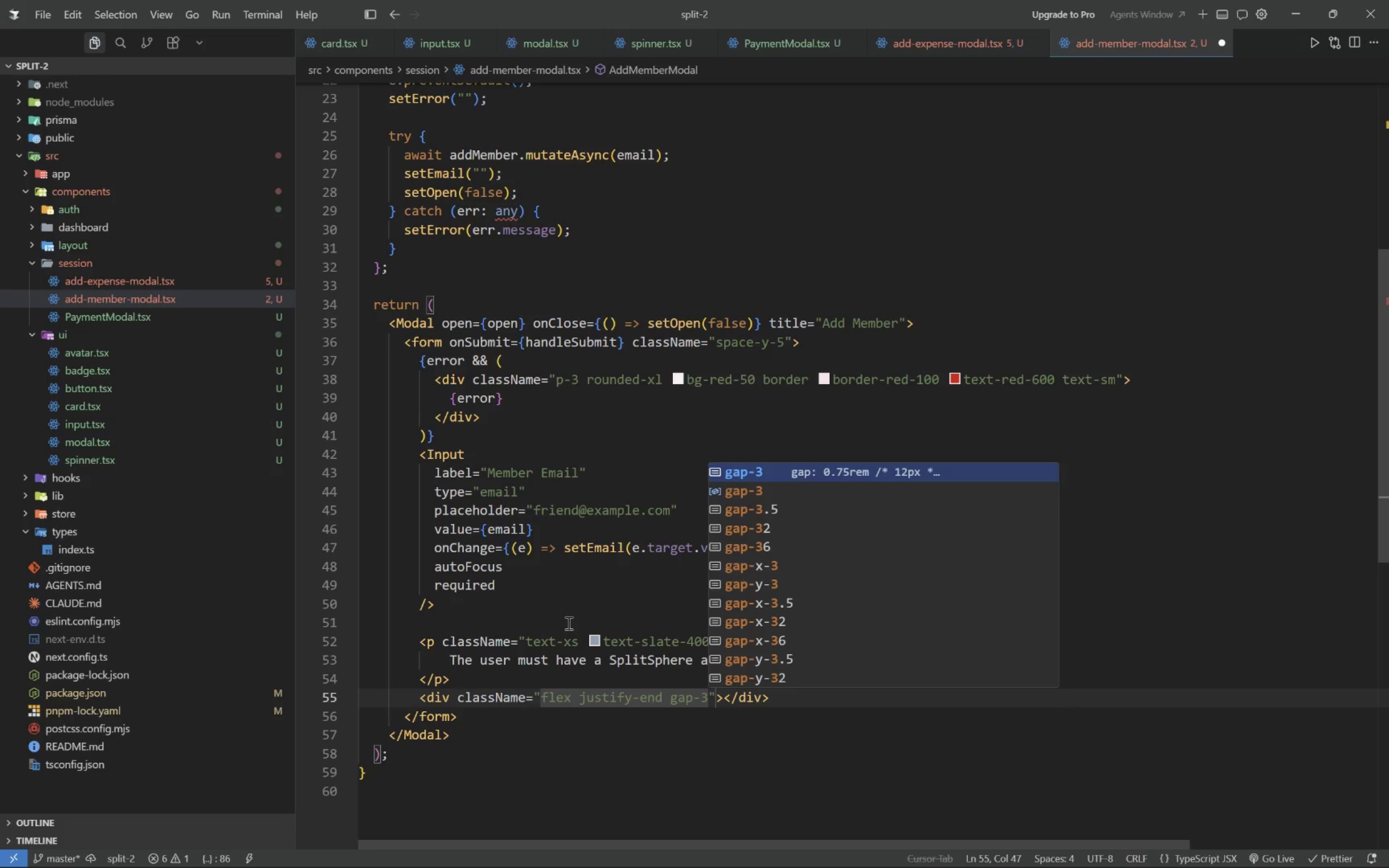 
key(ArrowRight)
 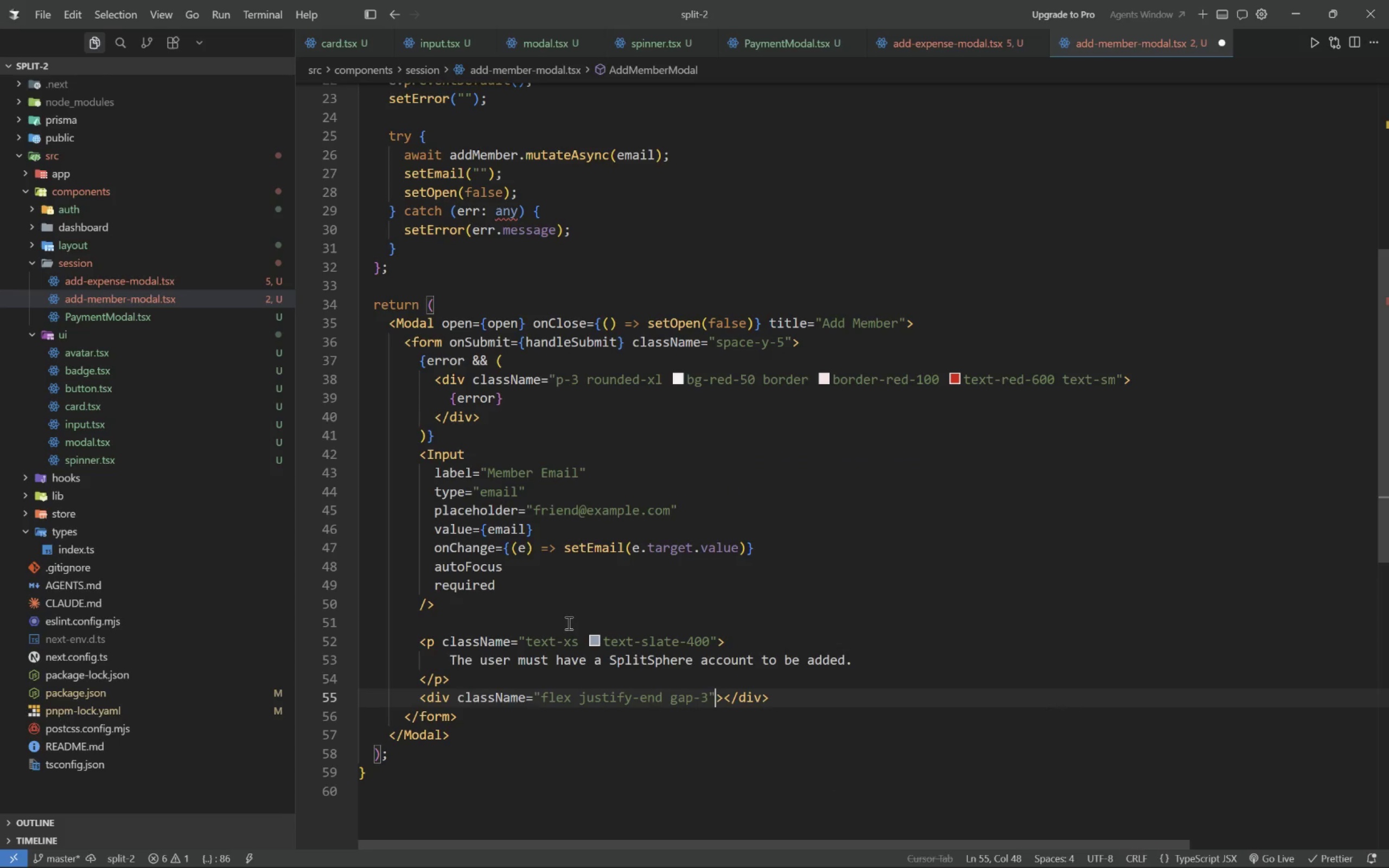 
key(ArrowRight)
 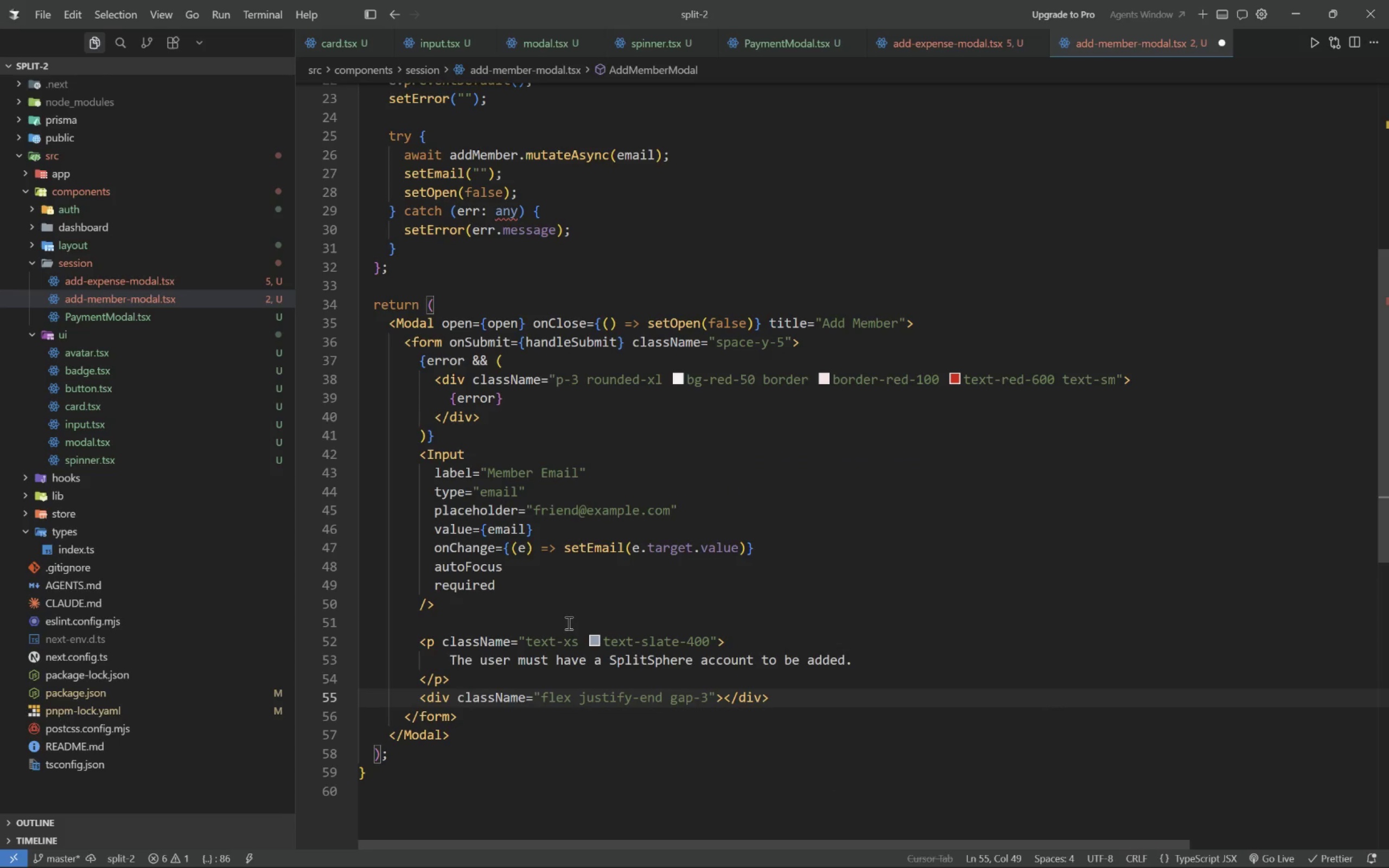 
key(Enter)
 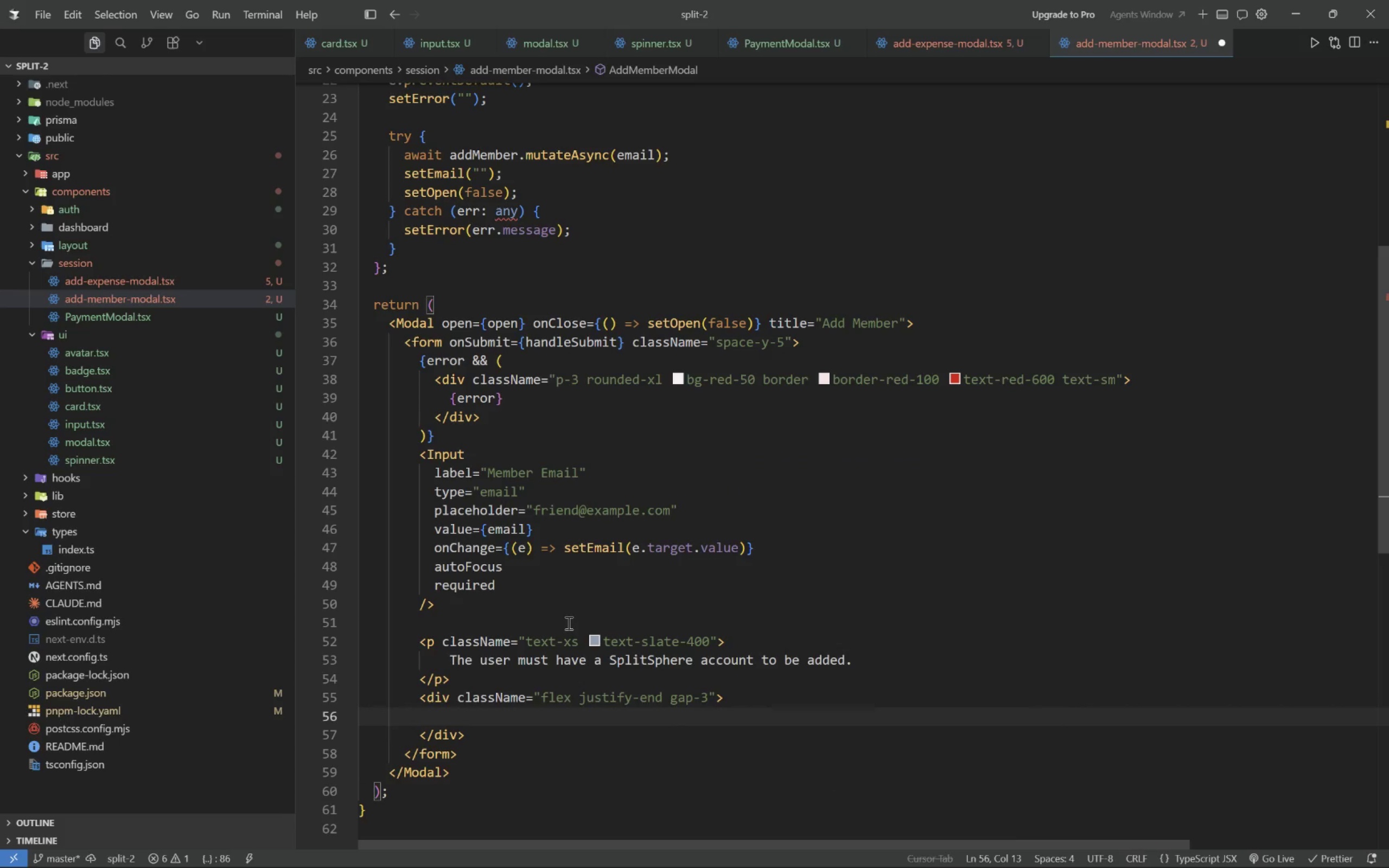 
type(<Button variant="secondary)
 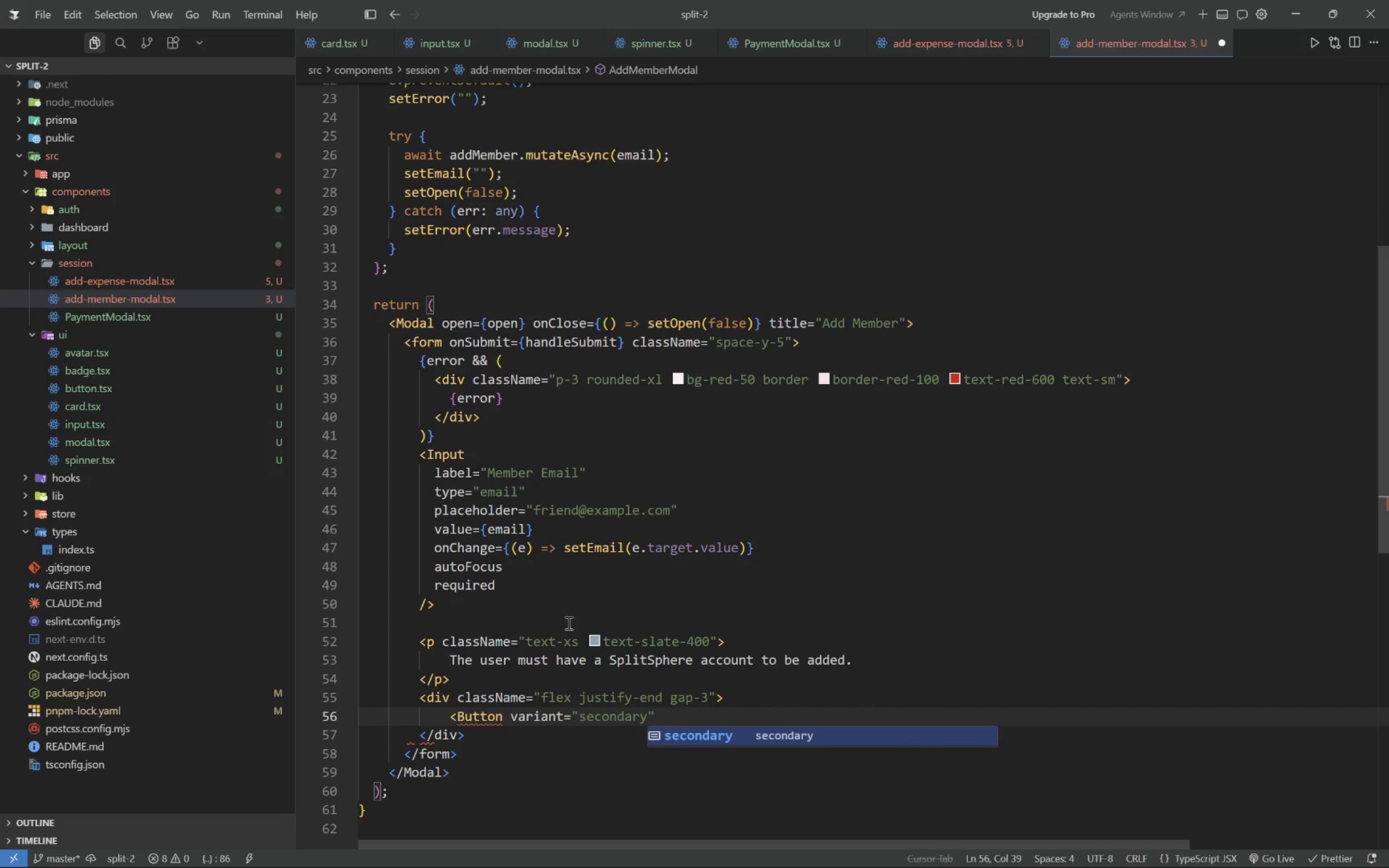 
key(ArrowRight)
 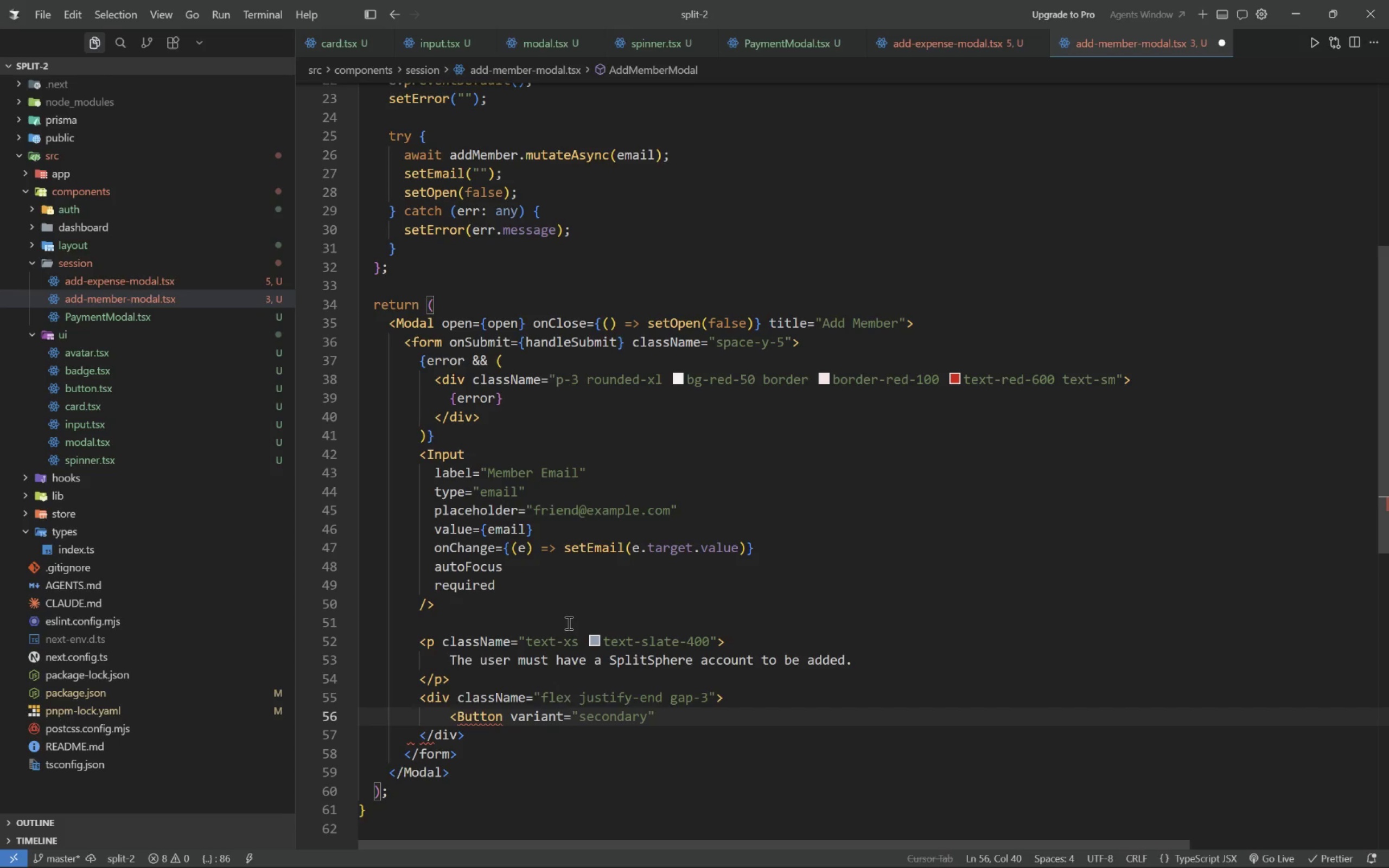 
wait(8.8)
 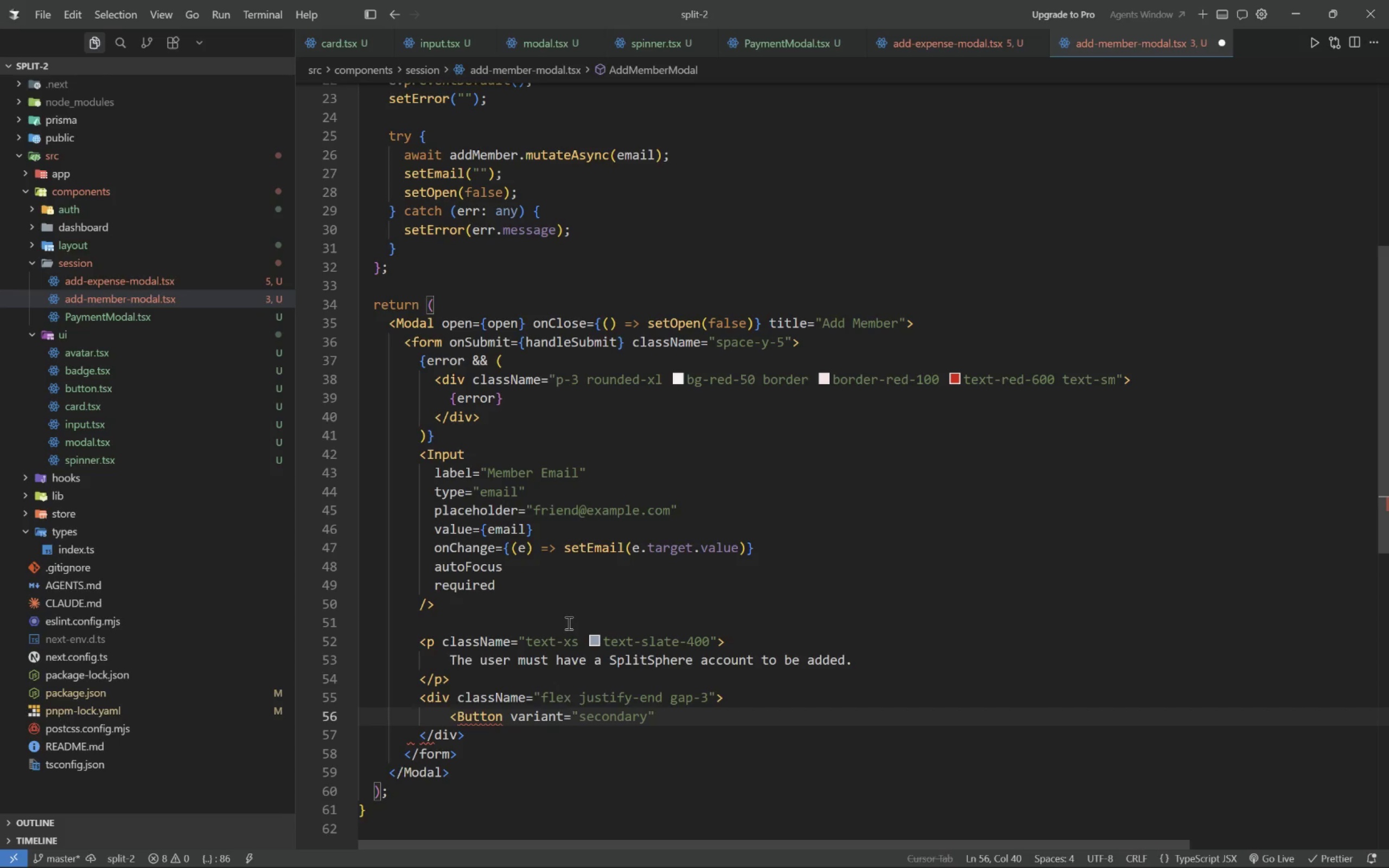 
type( type="button)
 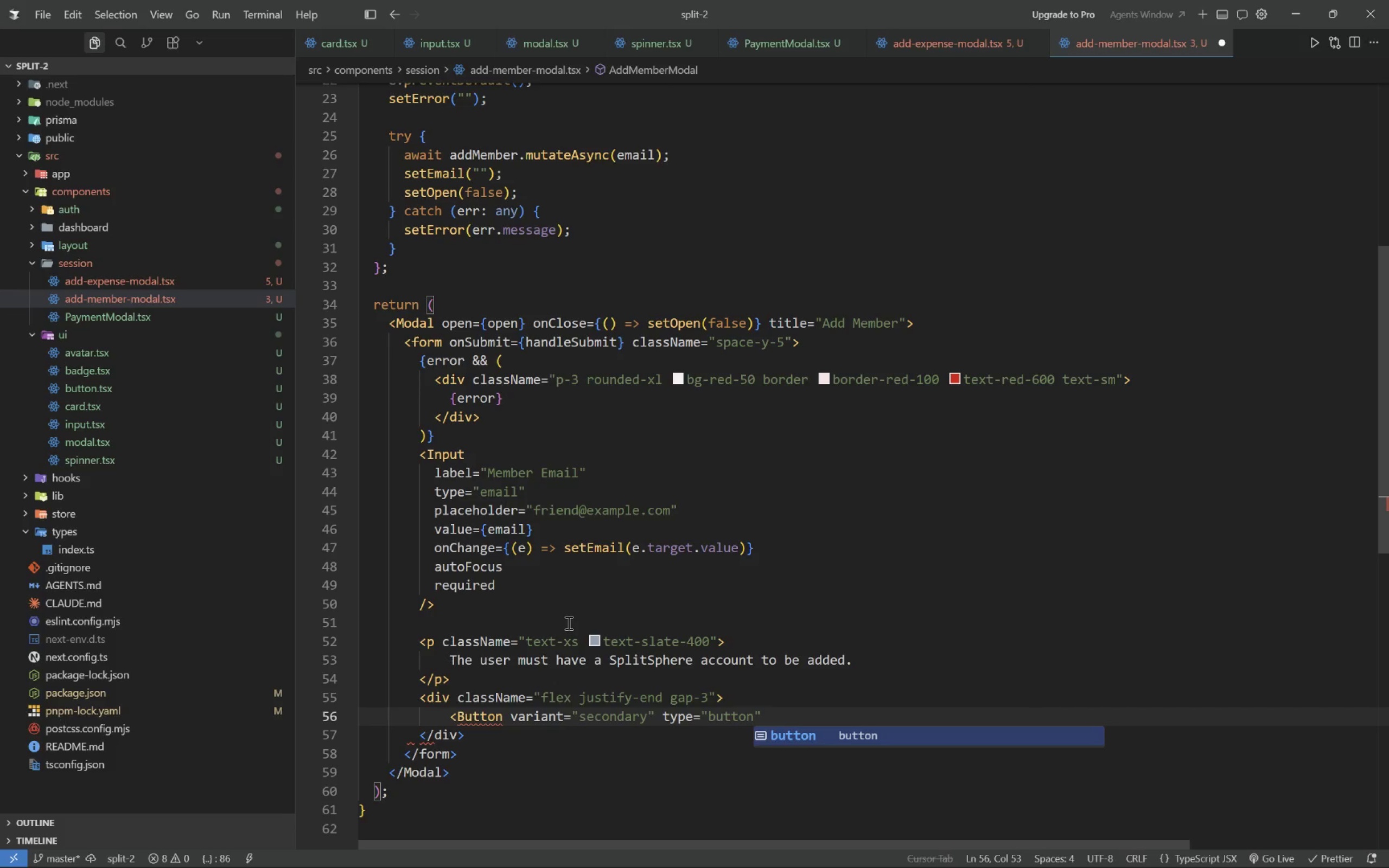 
key(ArrowRight)
 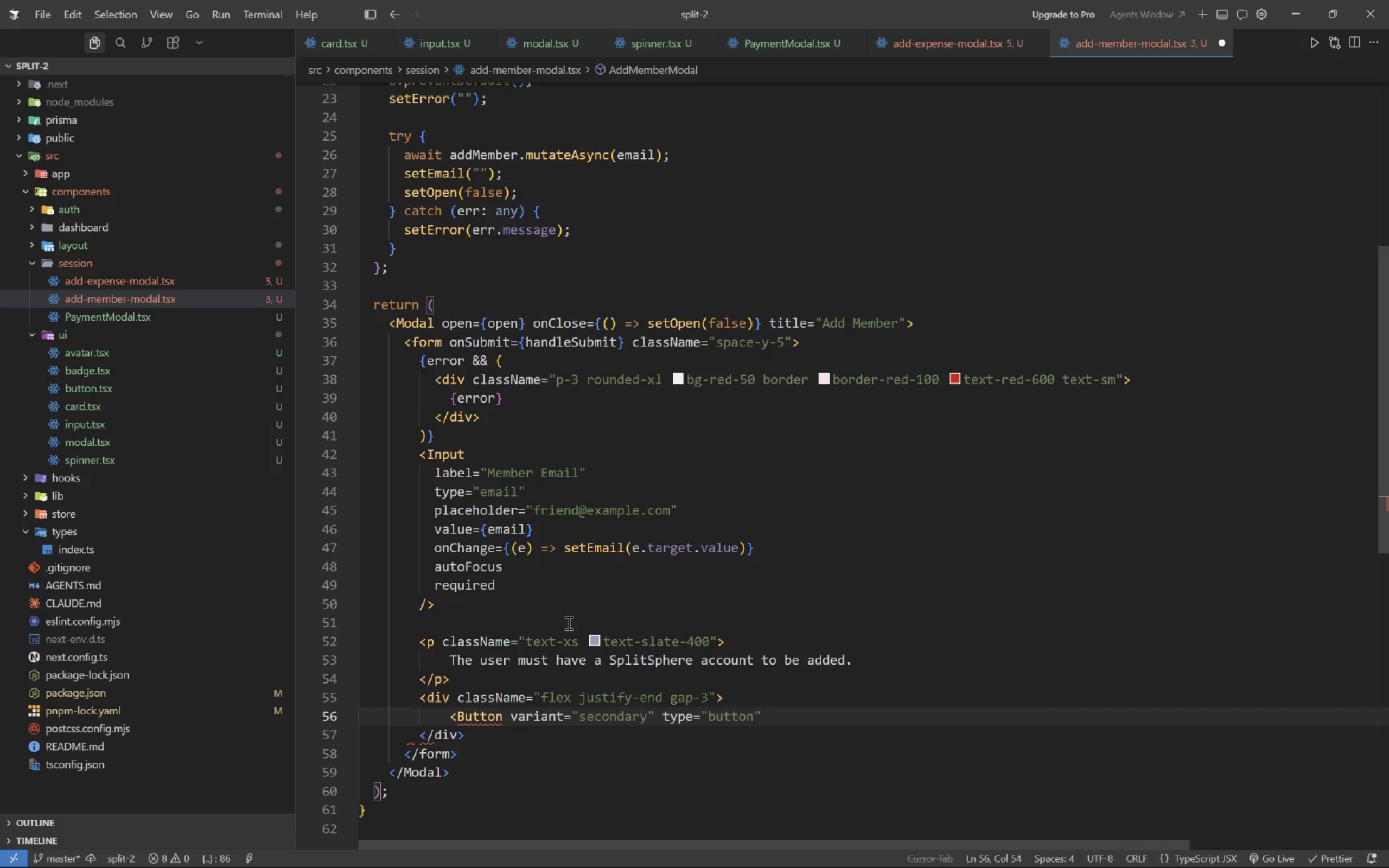 
type( onClick={()
 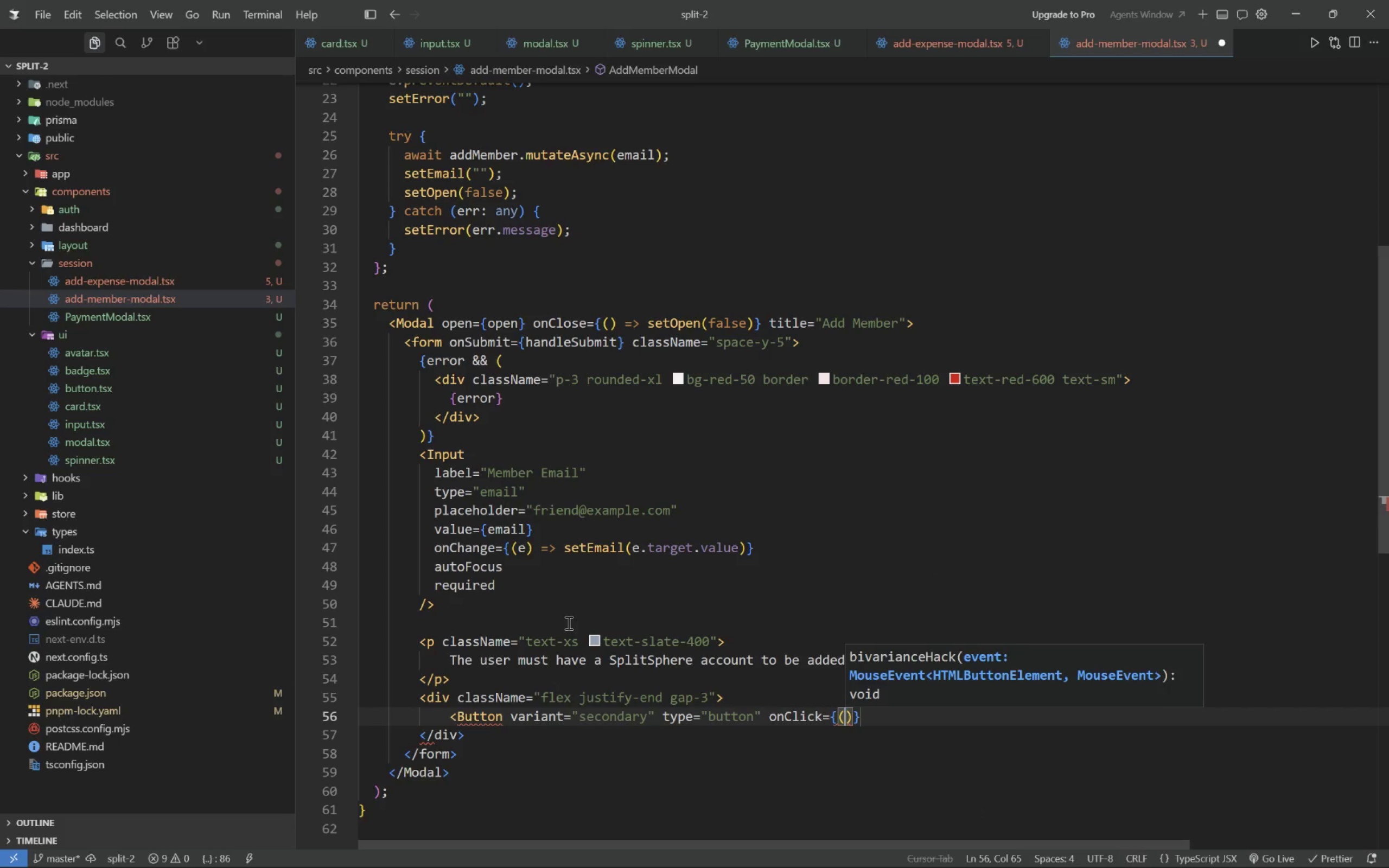 
key(ArrowRight)
 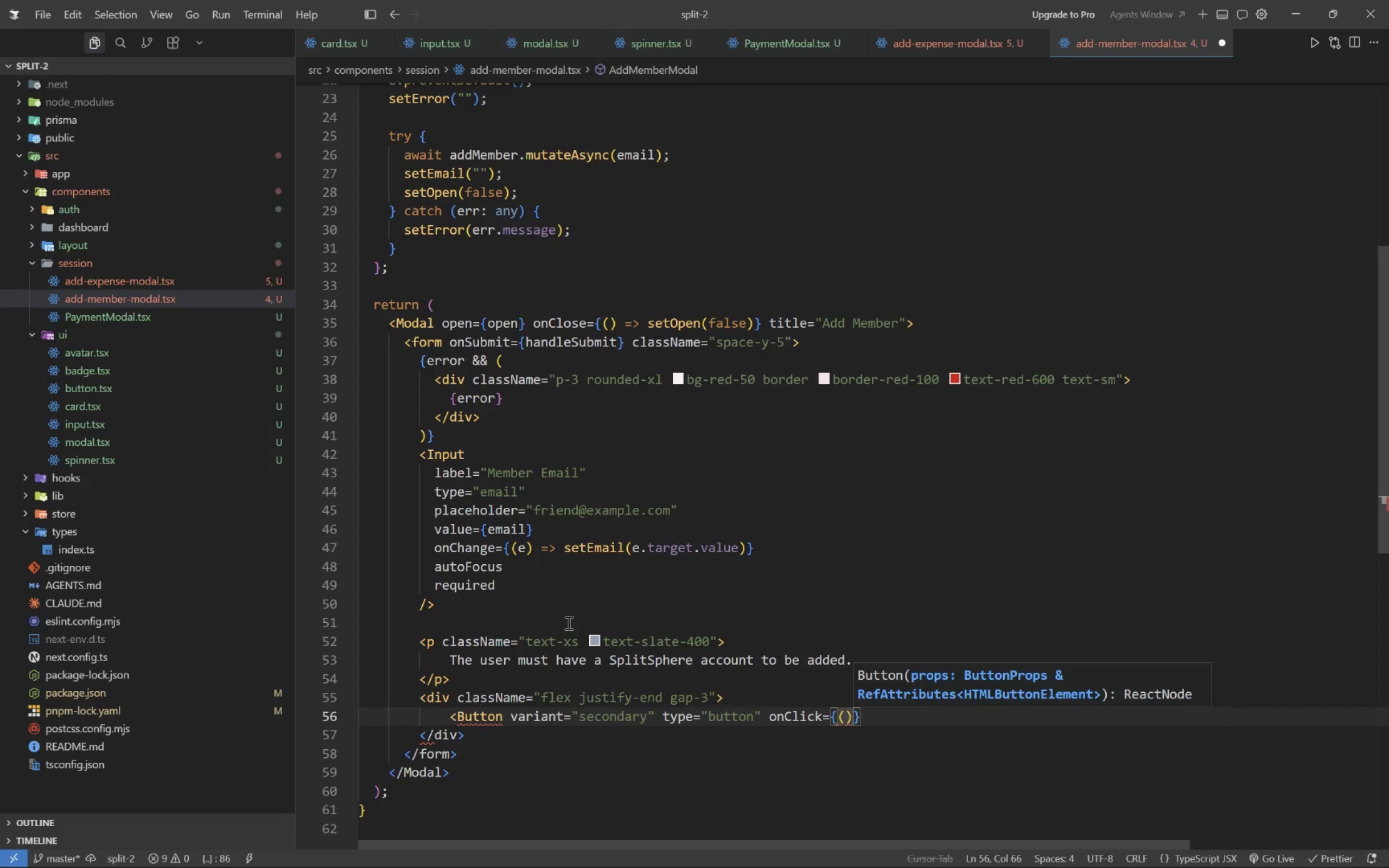 
type( => sett)
key(Backspace)
type(Open(false)
 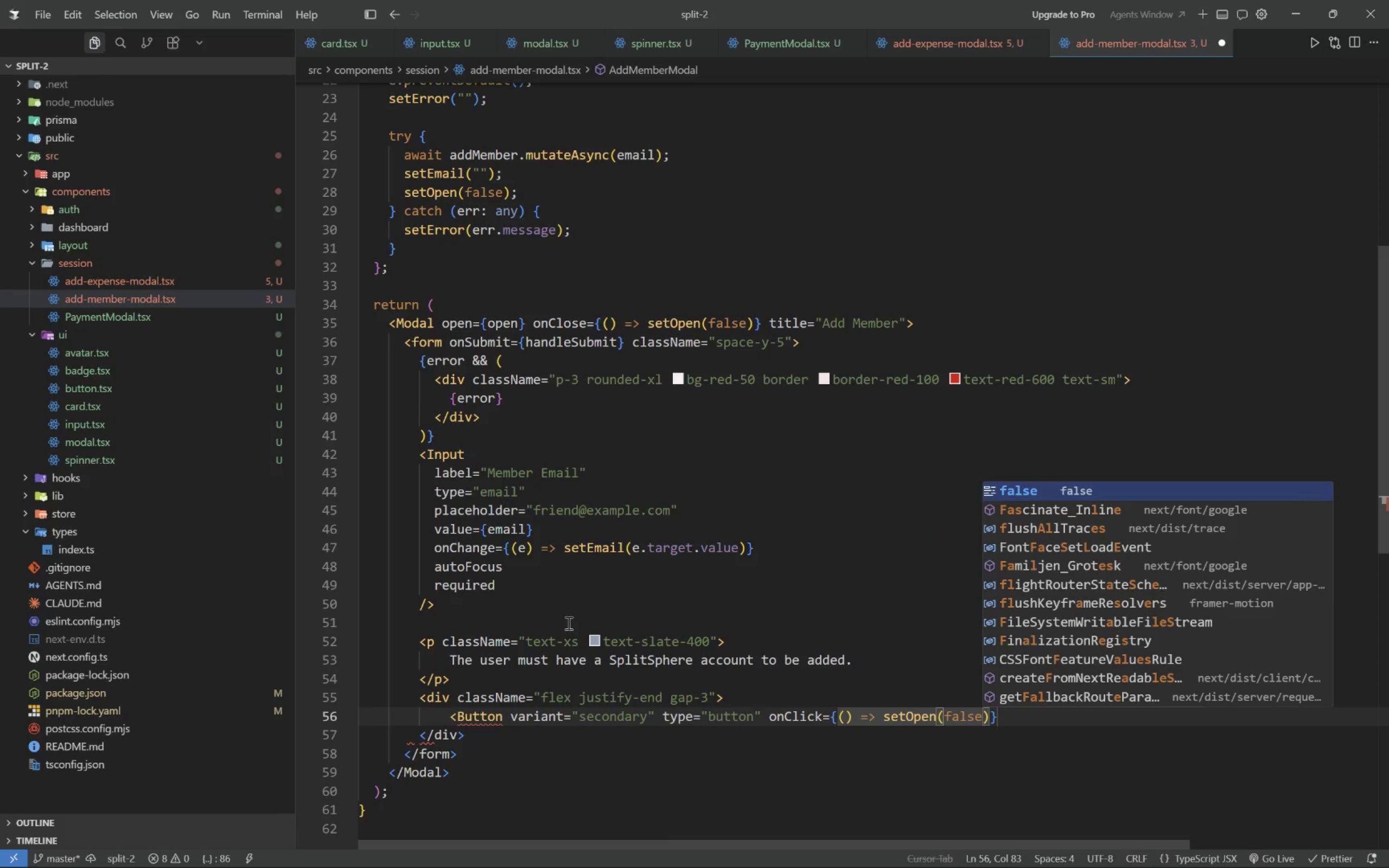 
key(ArrowRight)
 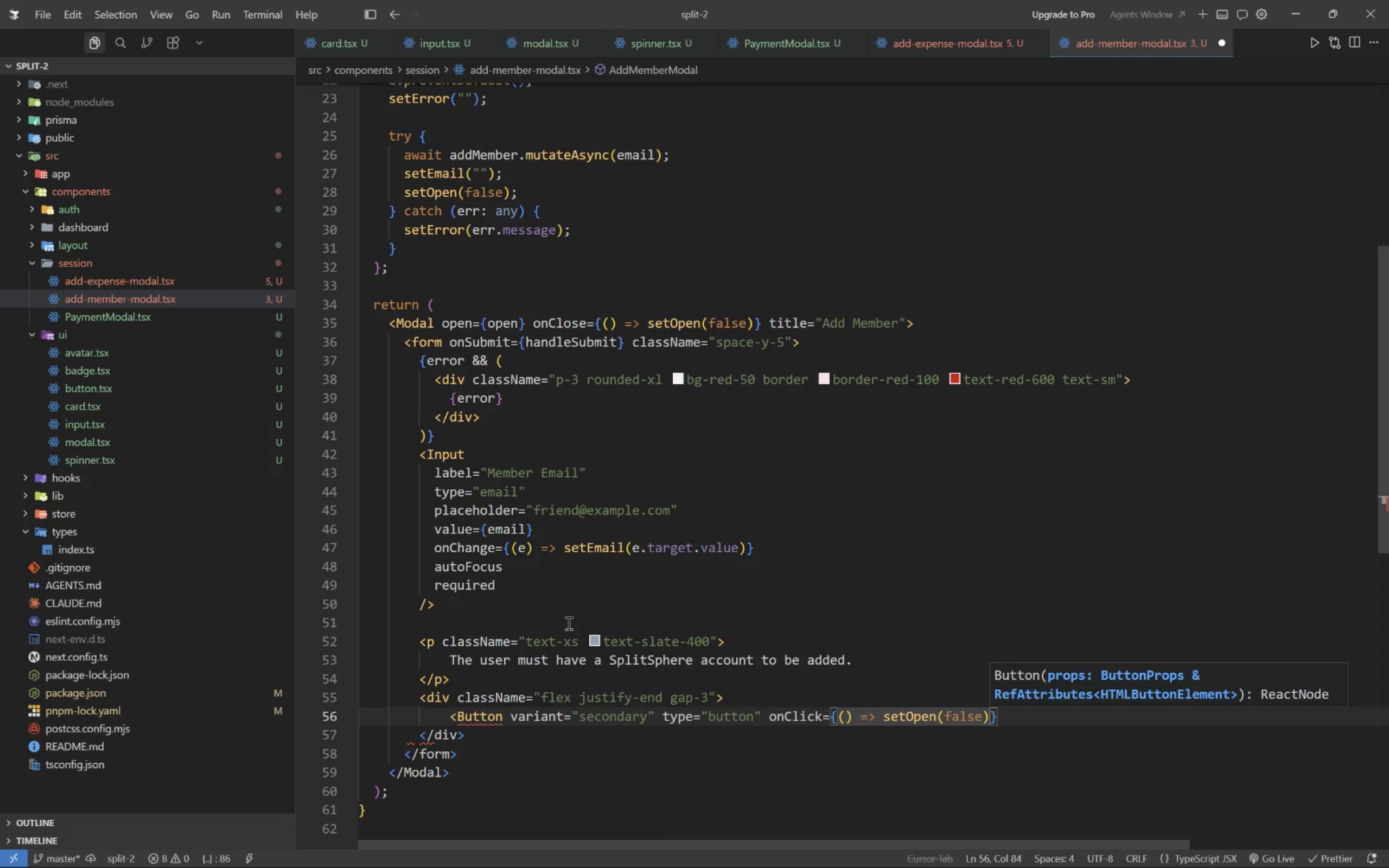 
key(ArrowRight)
 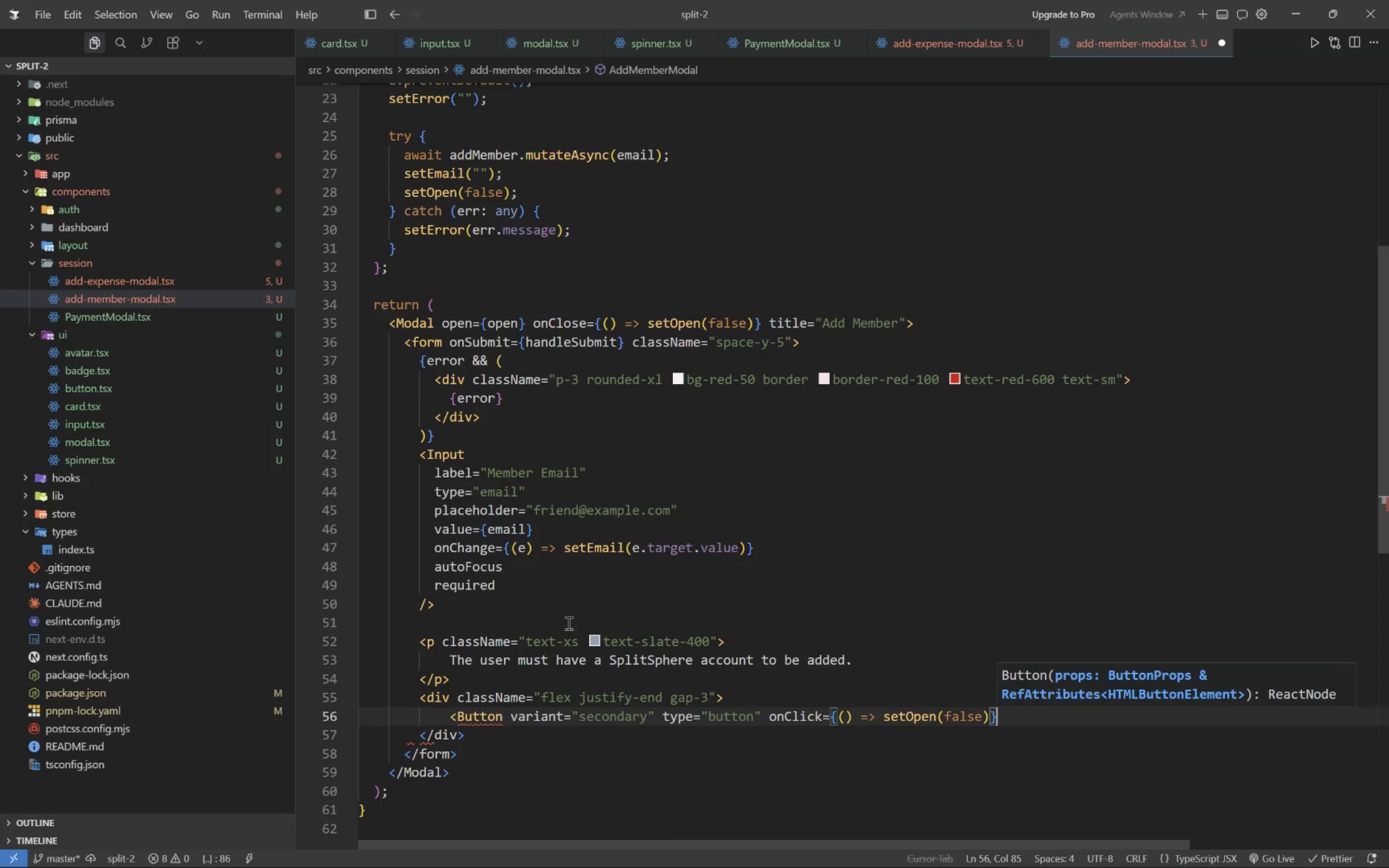 
key(Shift+ShiftLeft)
 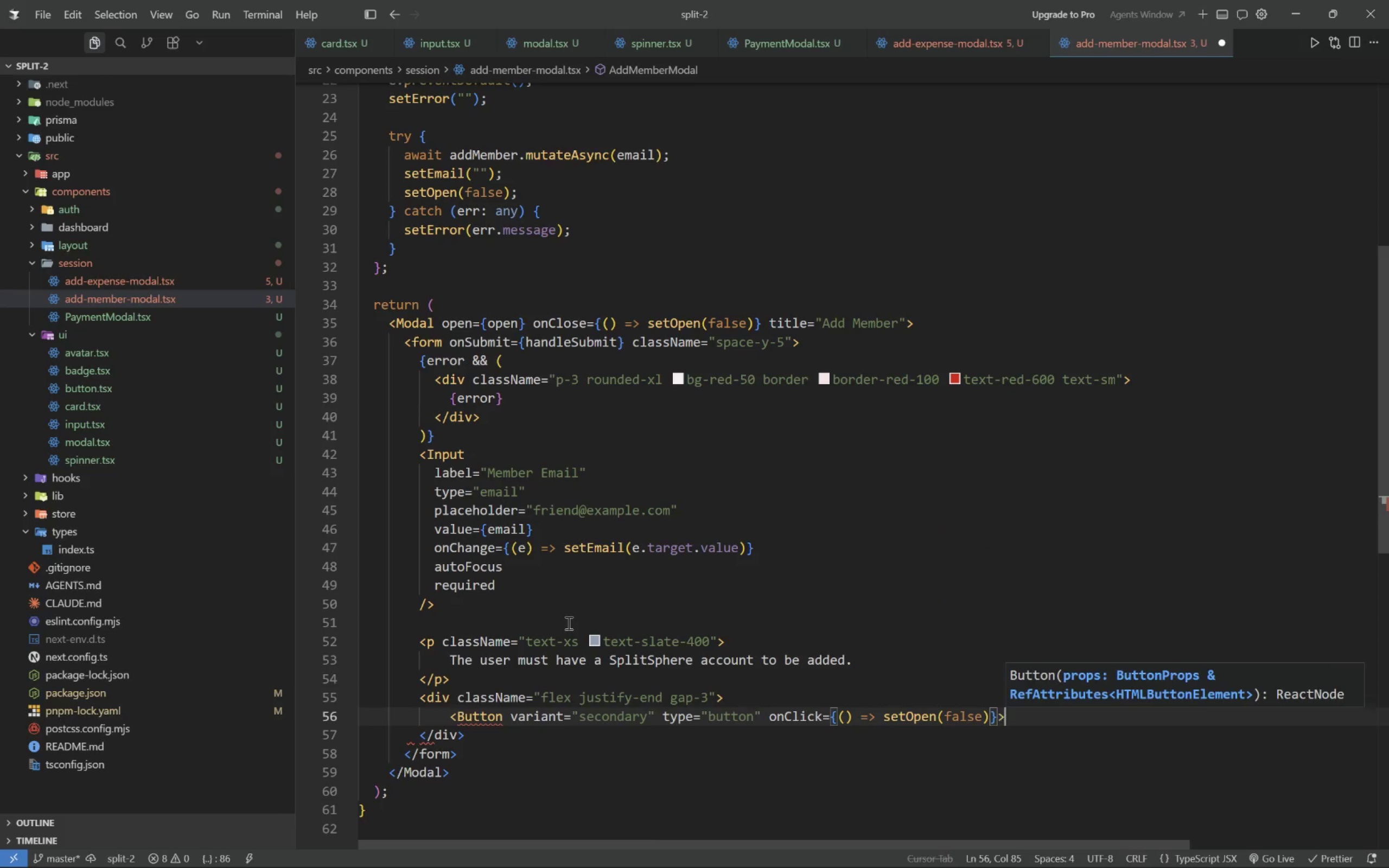 
key(Shift+Period)
 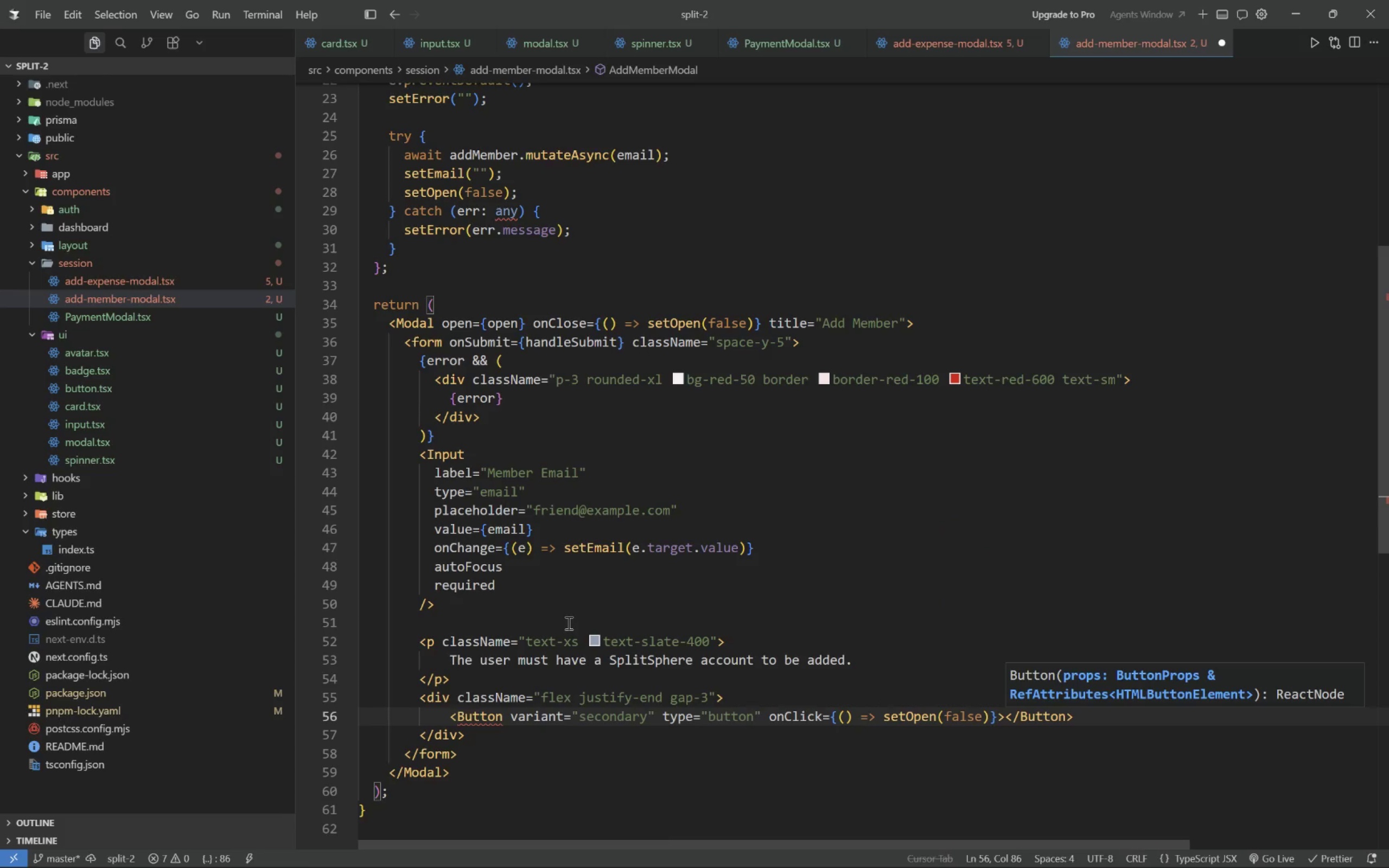 
key(Enter)
 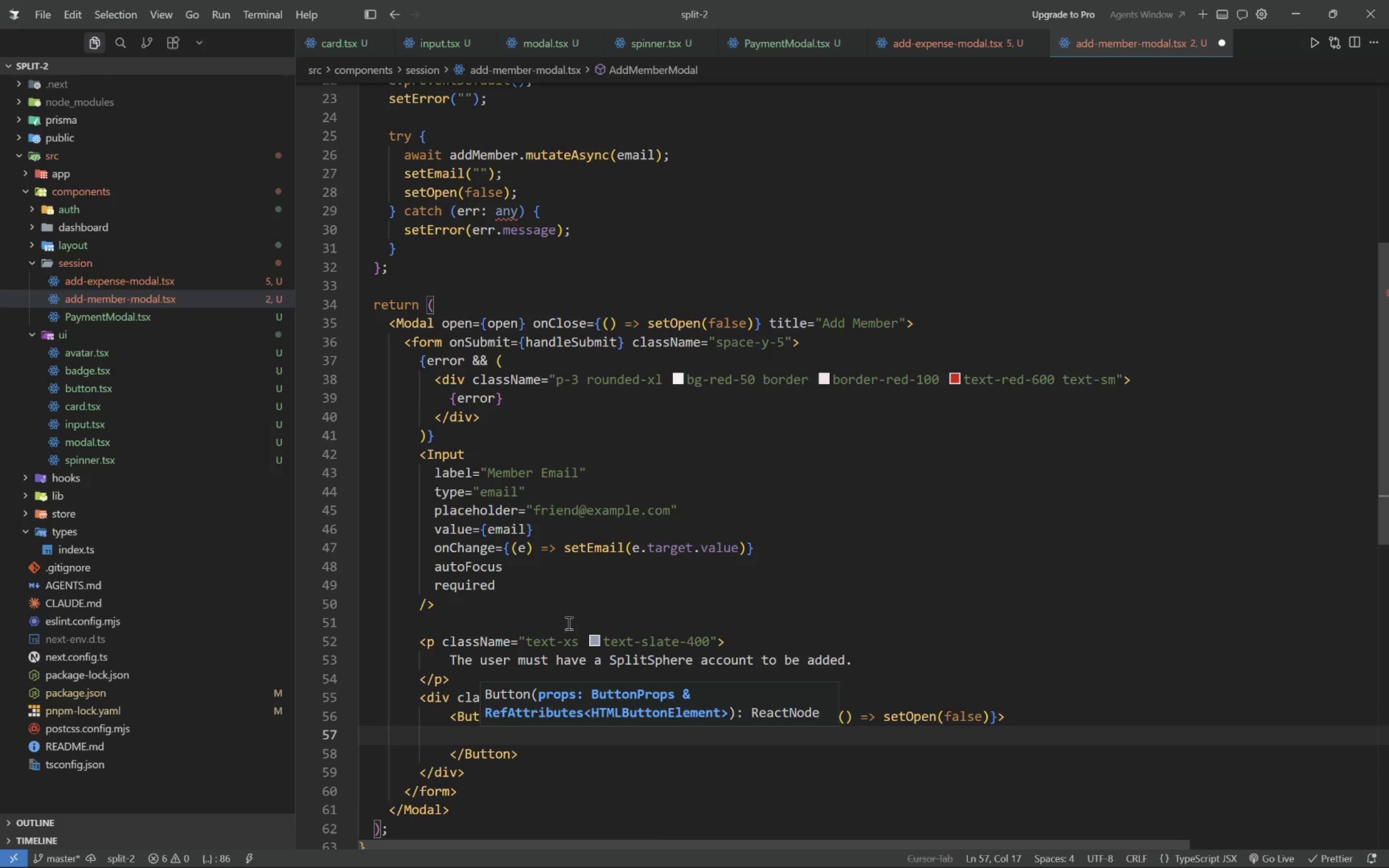 
type(Cancel)
 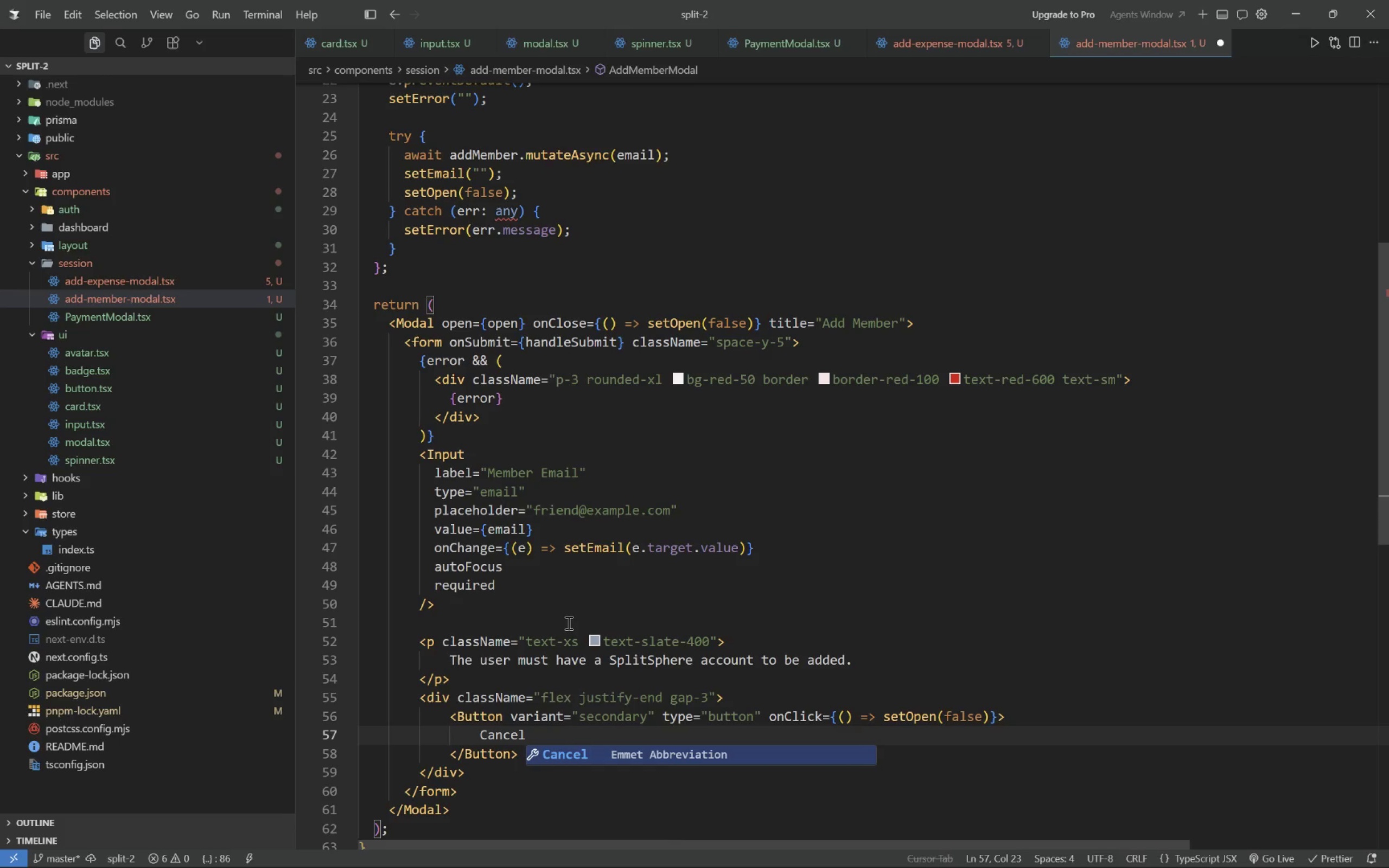 
wait(10.79)
 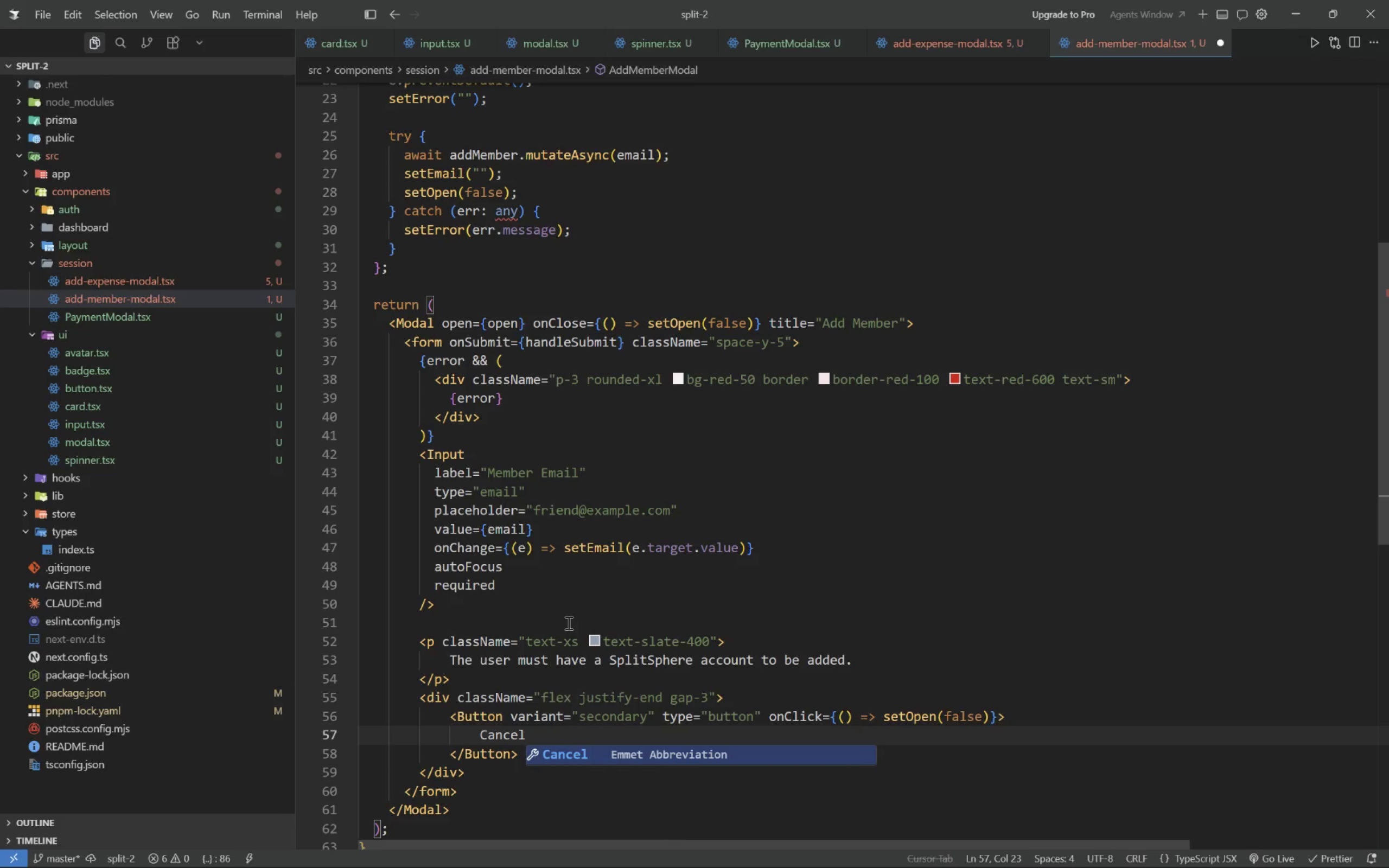 
key(ArrowDown)
 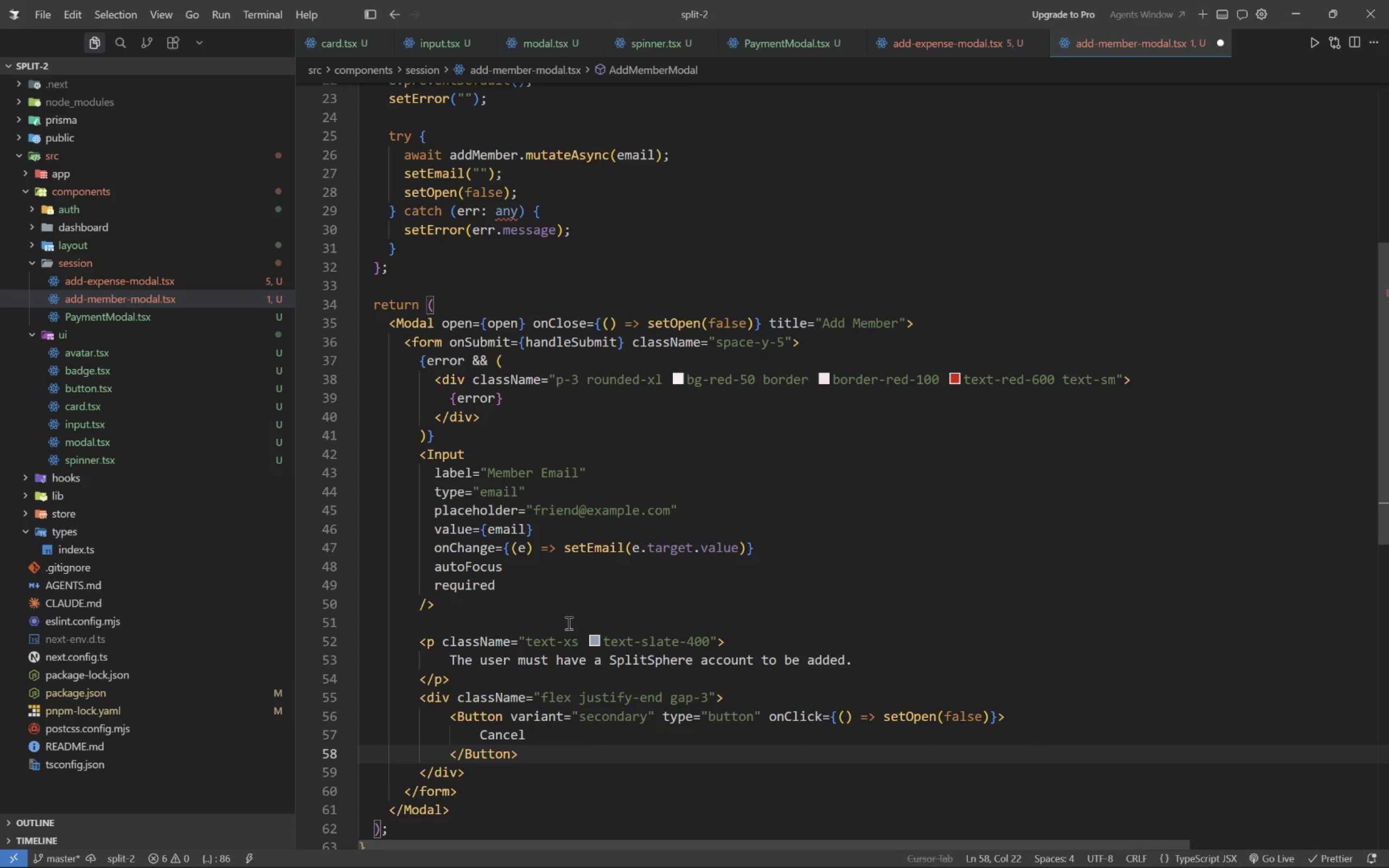 
key(Enter)
 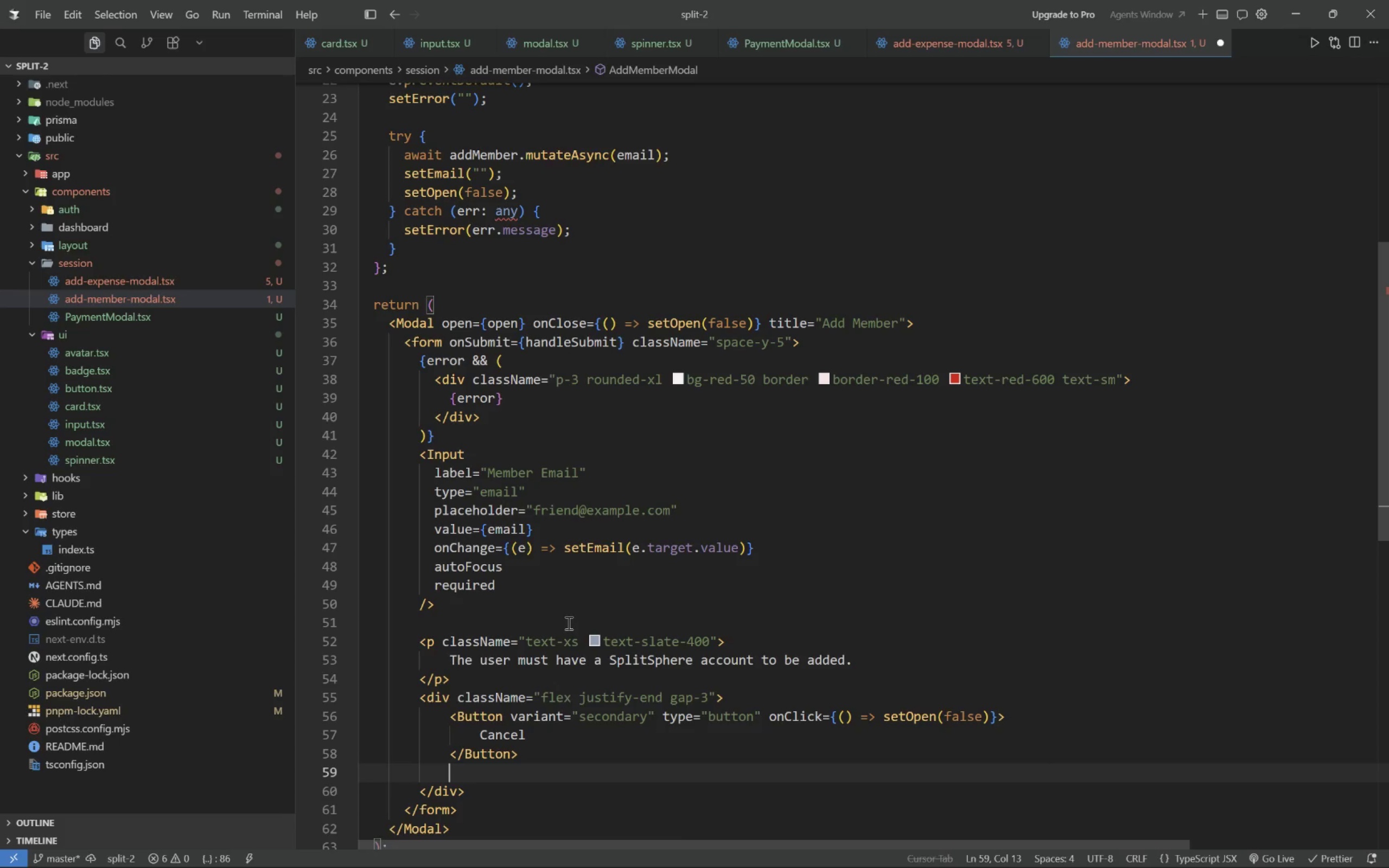 
type(<Buttonf)
key(Backspace)
type( type=s)
key(Backspace)
type("sbu)
key(Backspace)
key(Backspace)
type(ubmit)
 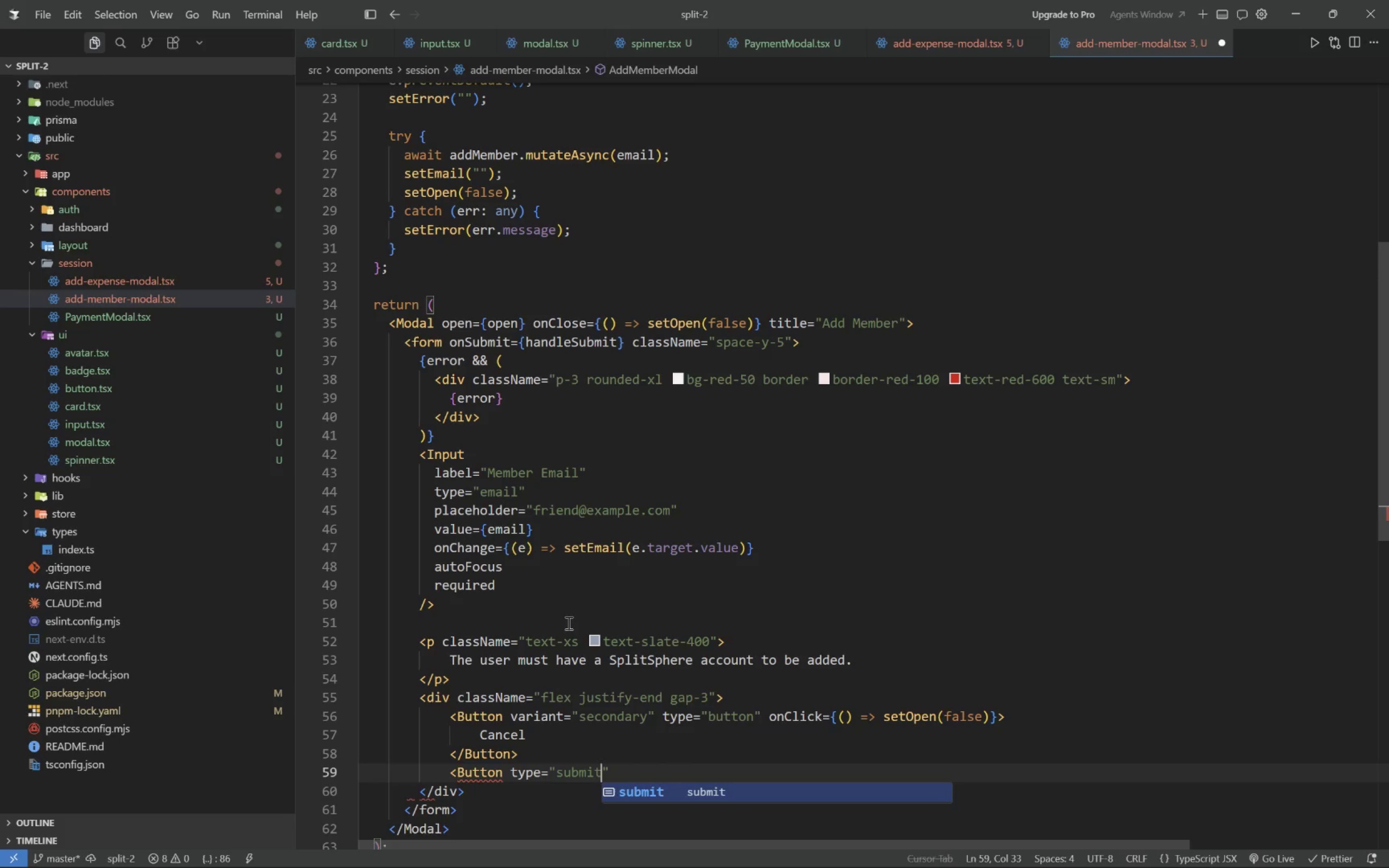 
key(ArrowRight)
 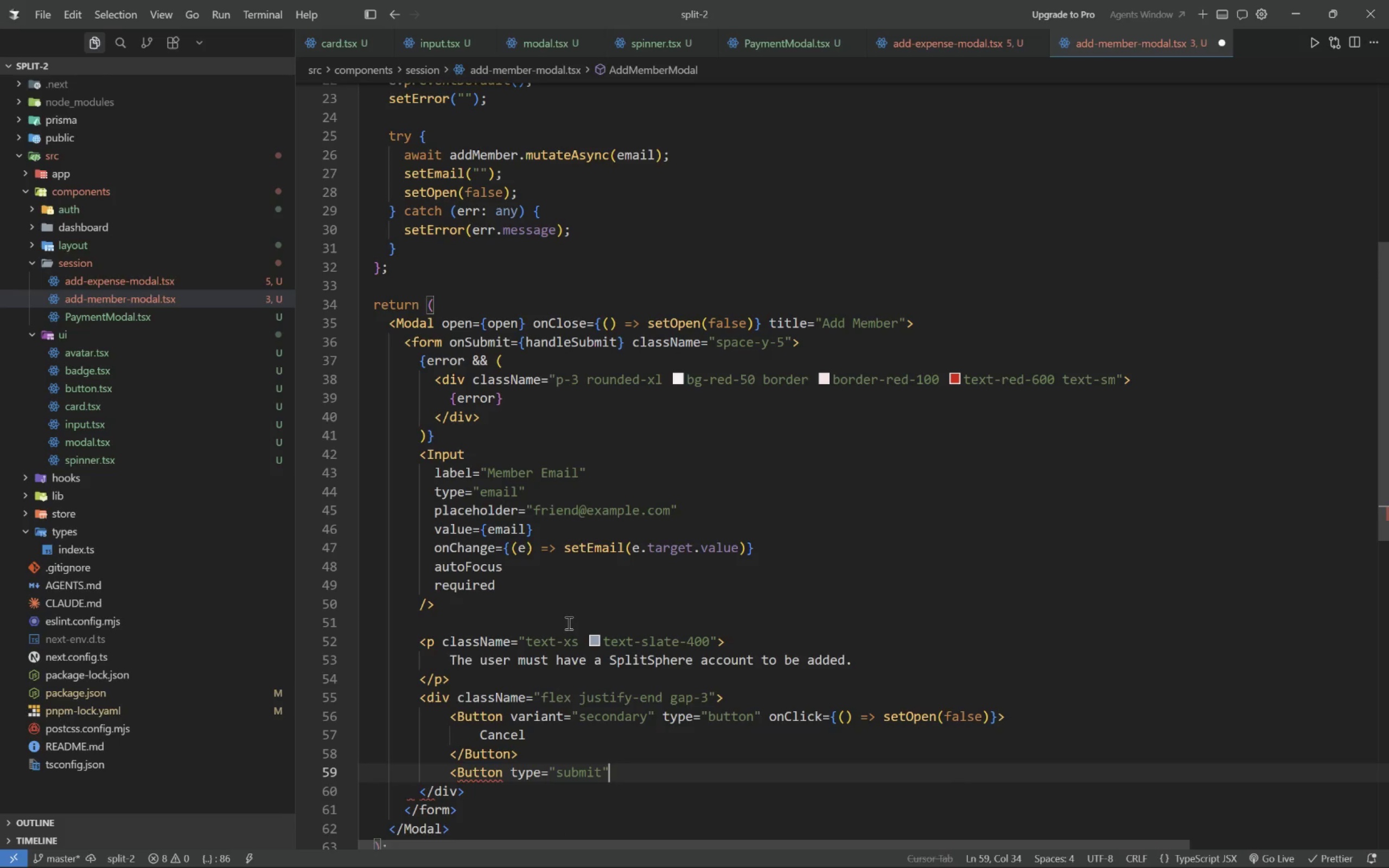 
type( loading={addMember.isPending)
 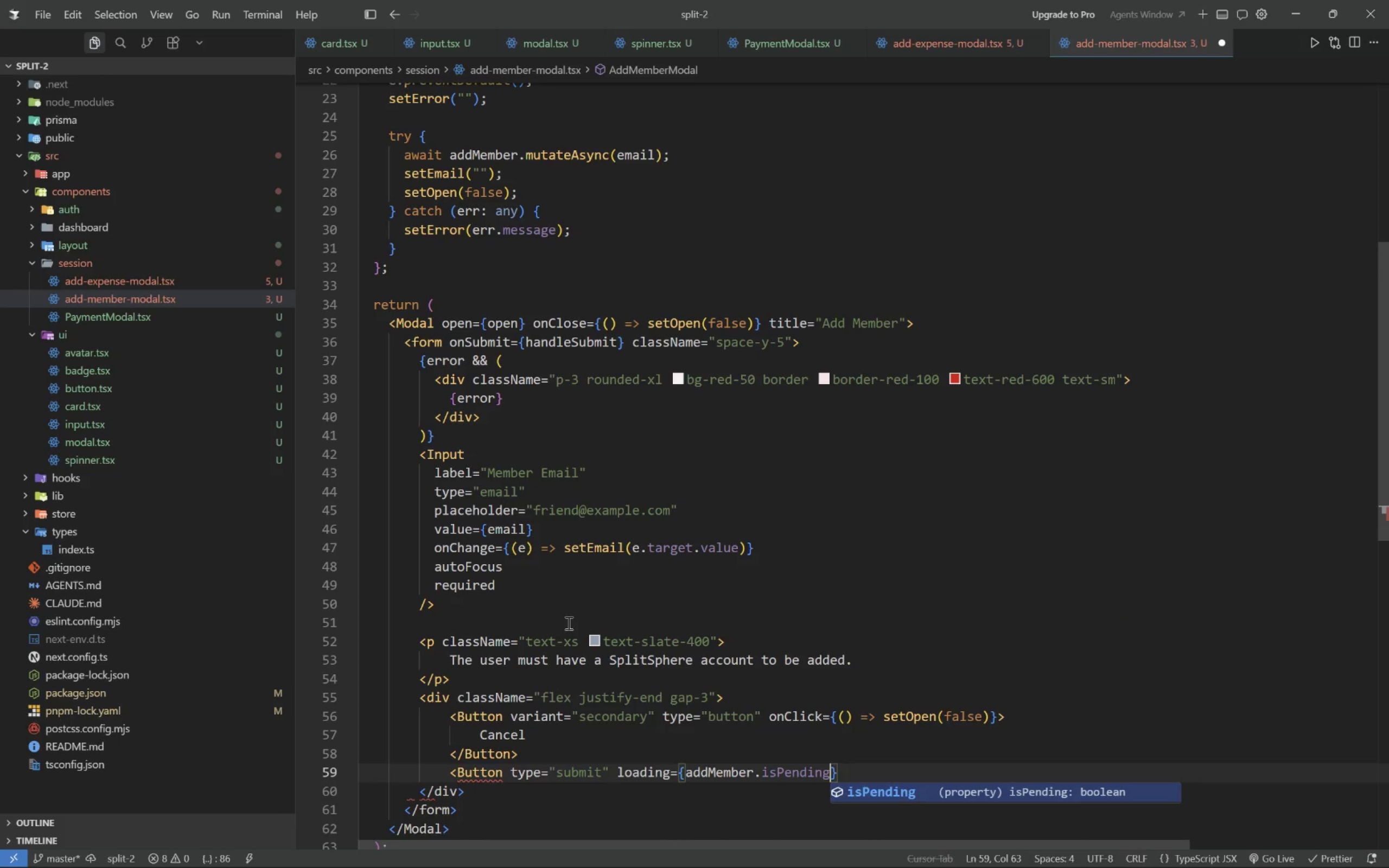 
key(ArrowRight)
 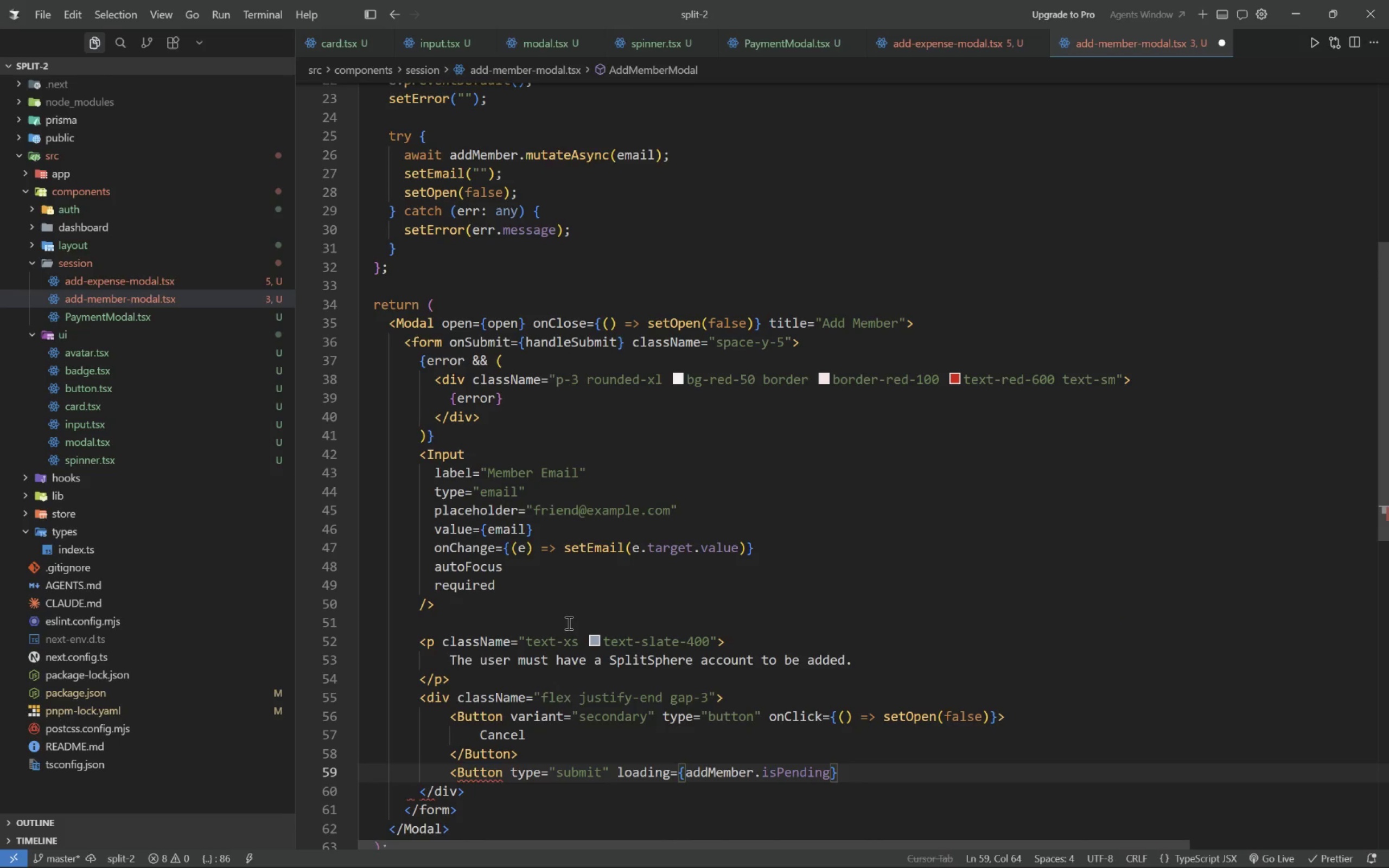 
key(Shift+ShiftLeft)
 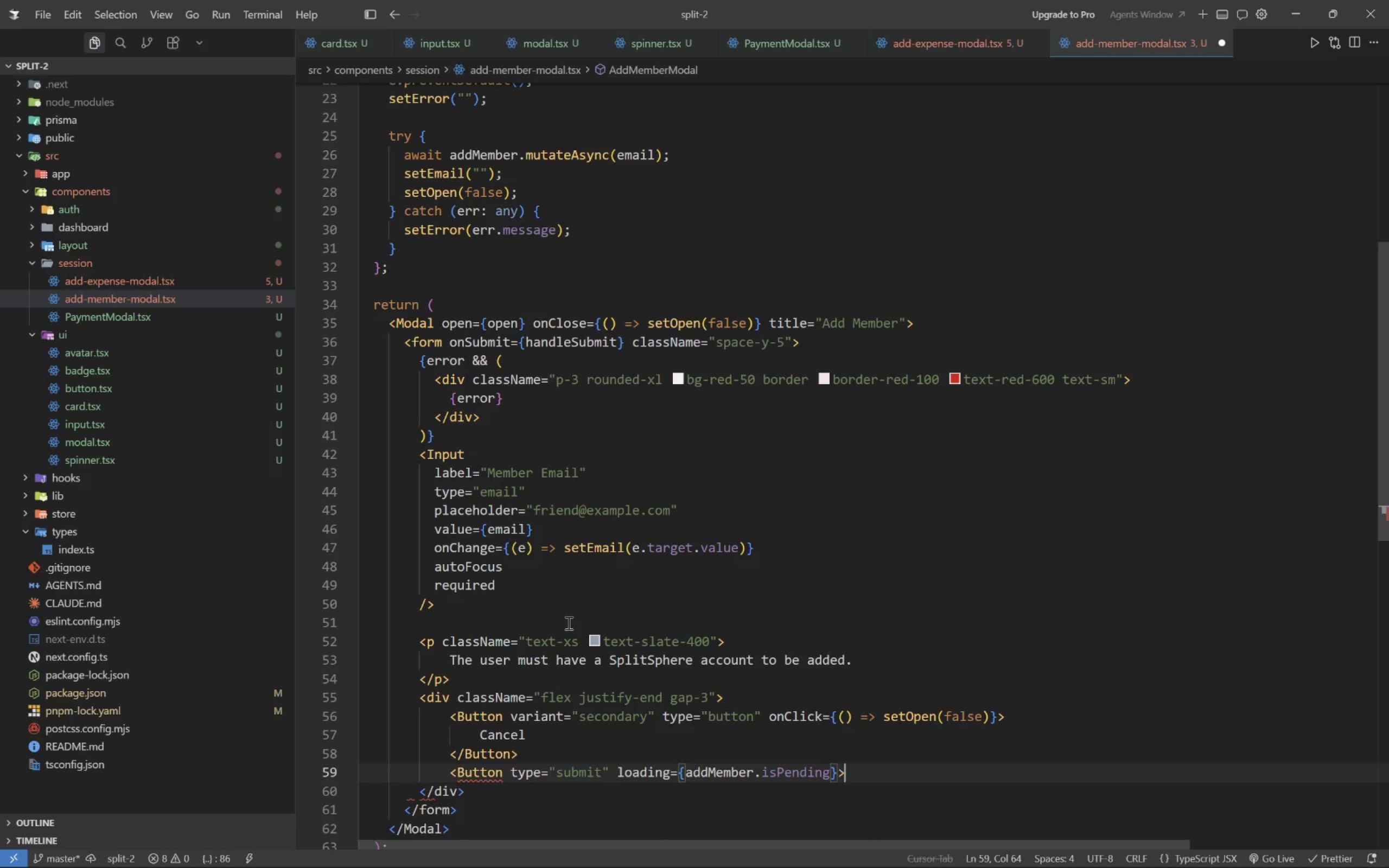 
key(Shift+Period)
 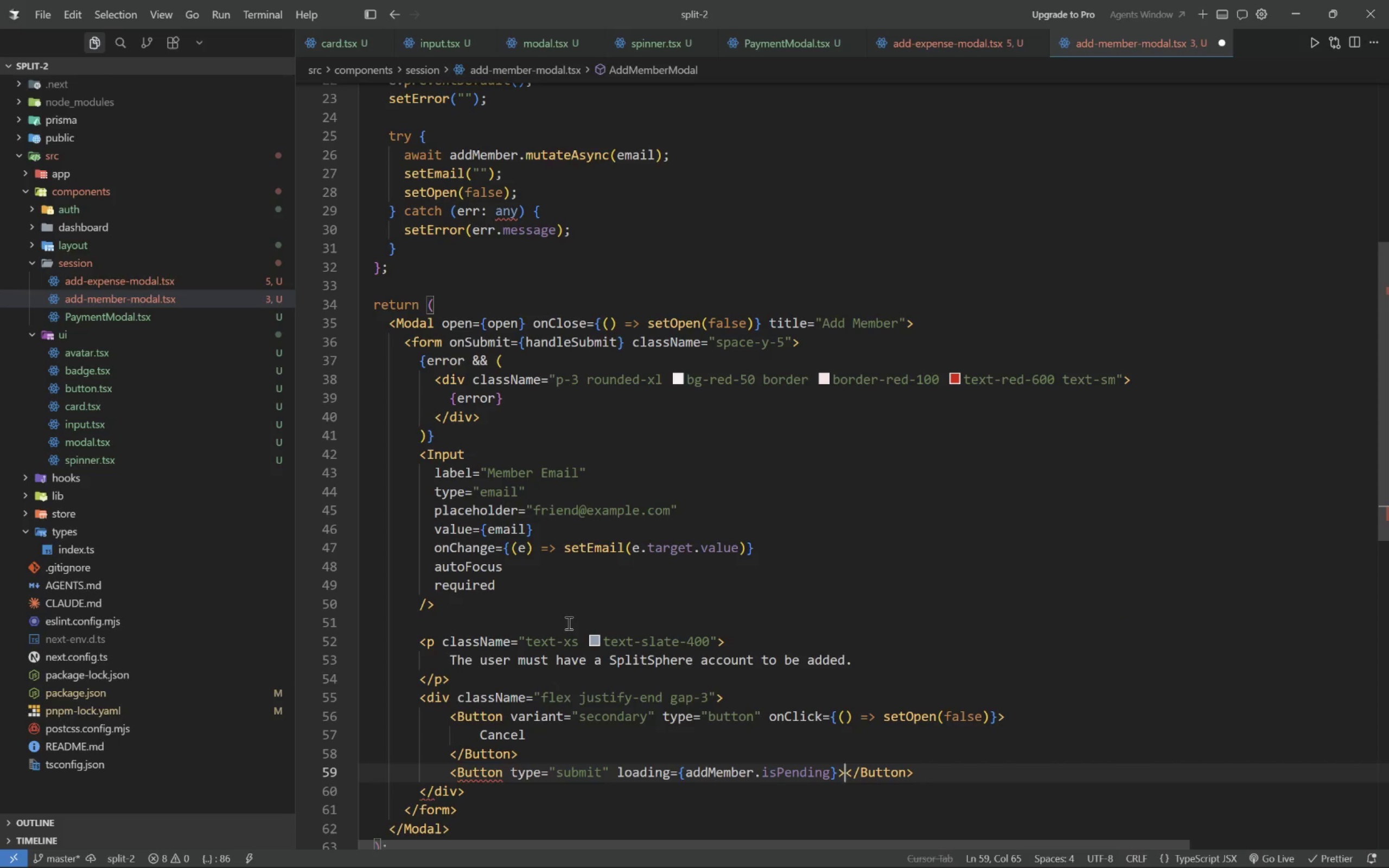 
key(Enter)
 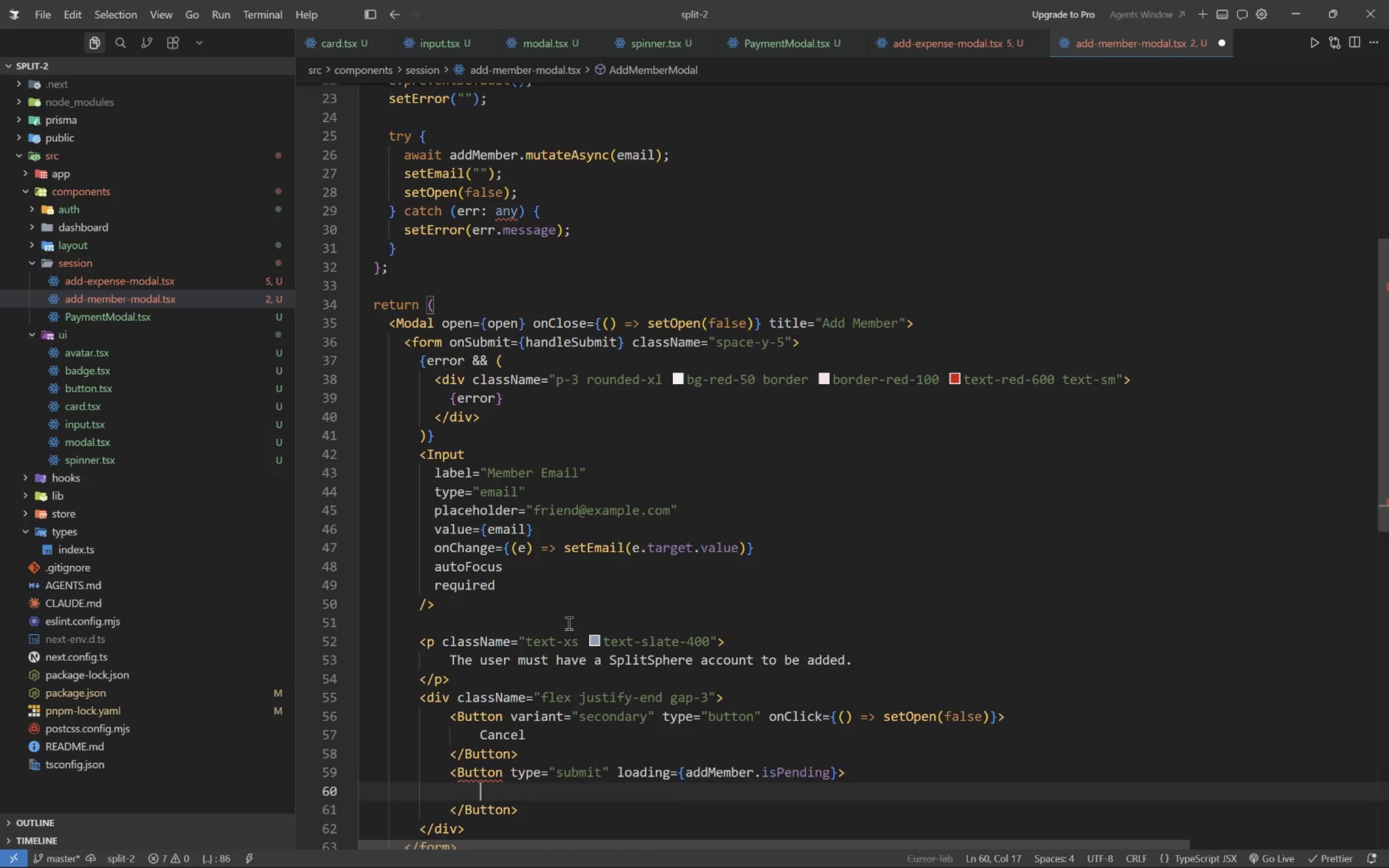 
type(Add Member)
 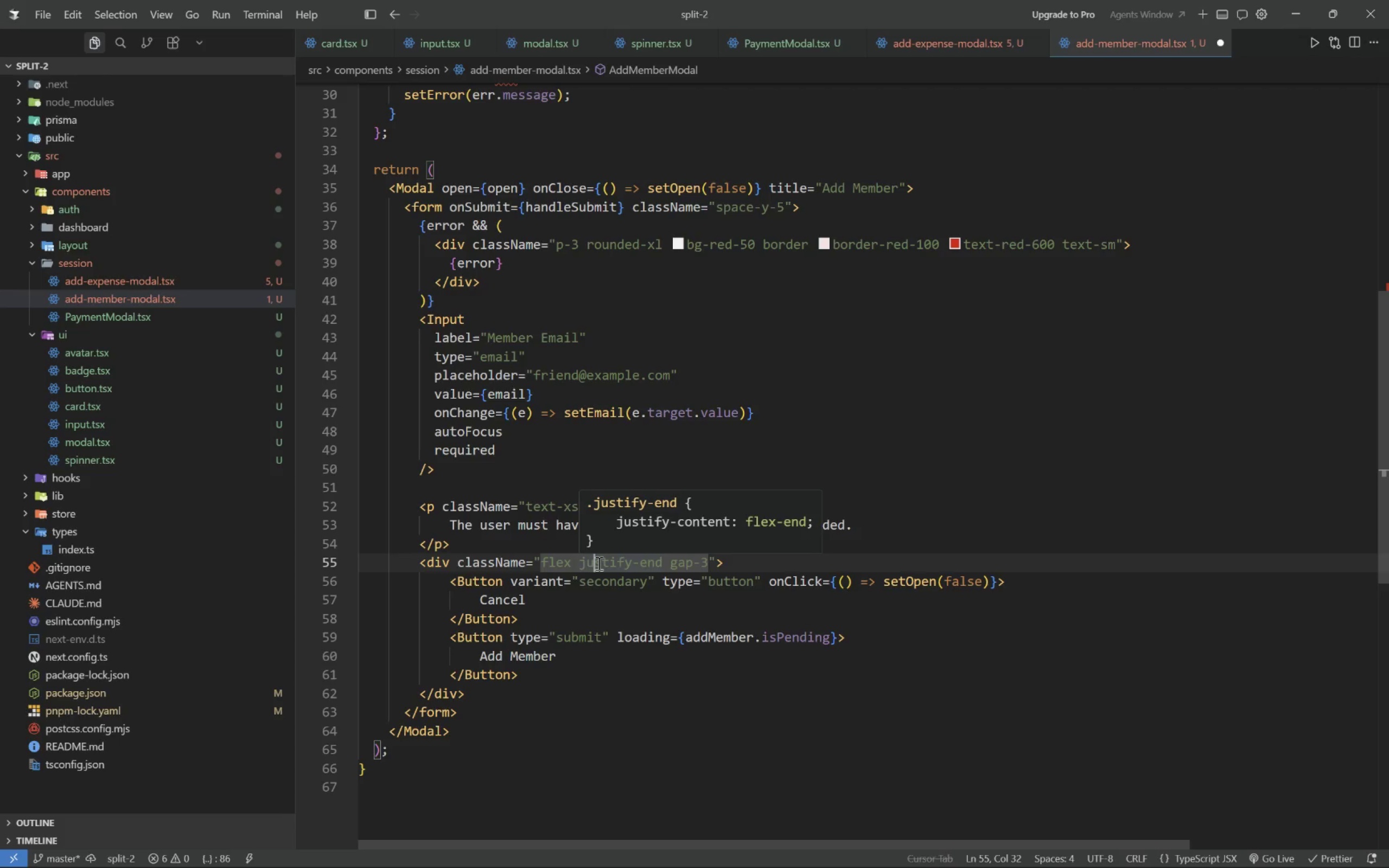 
wait(40.68)
 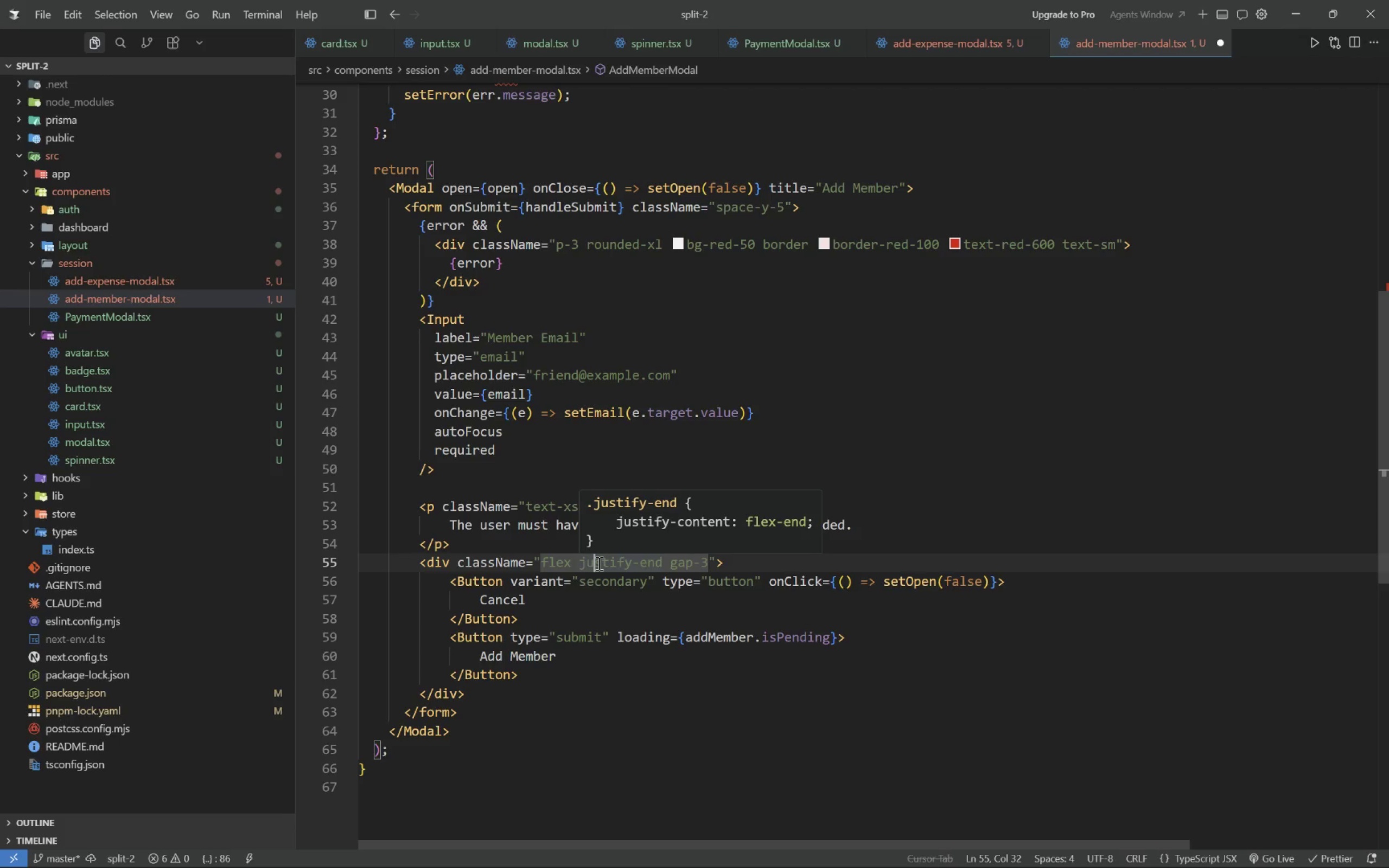 
key(Alt+Tab)